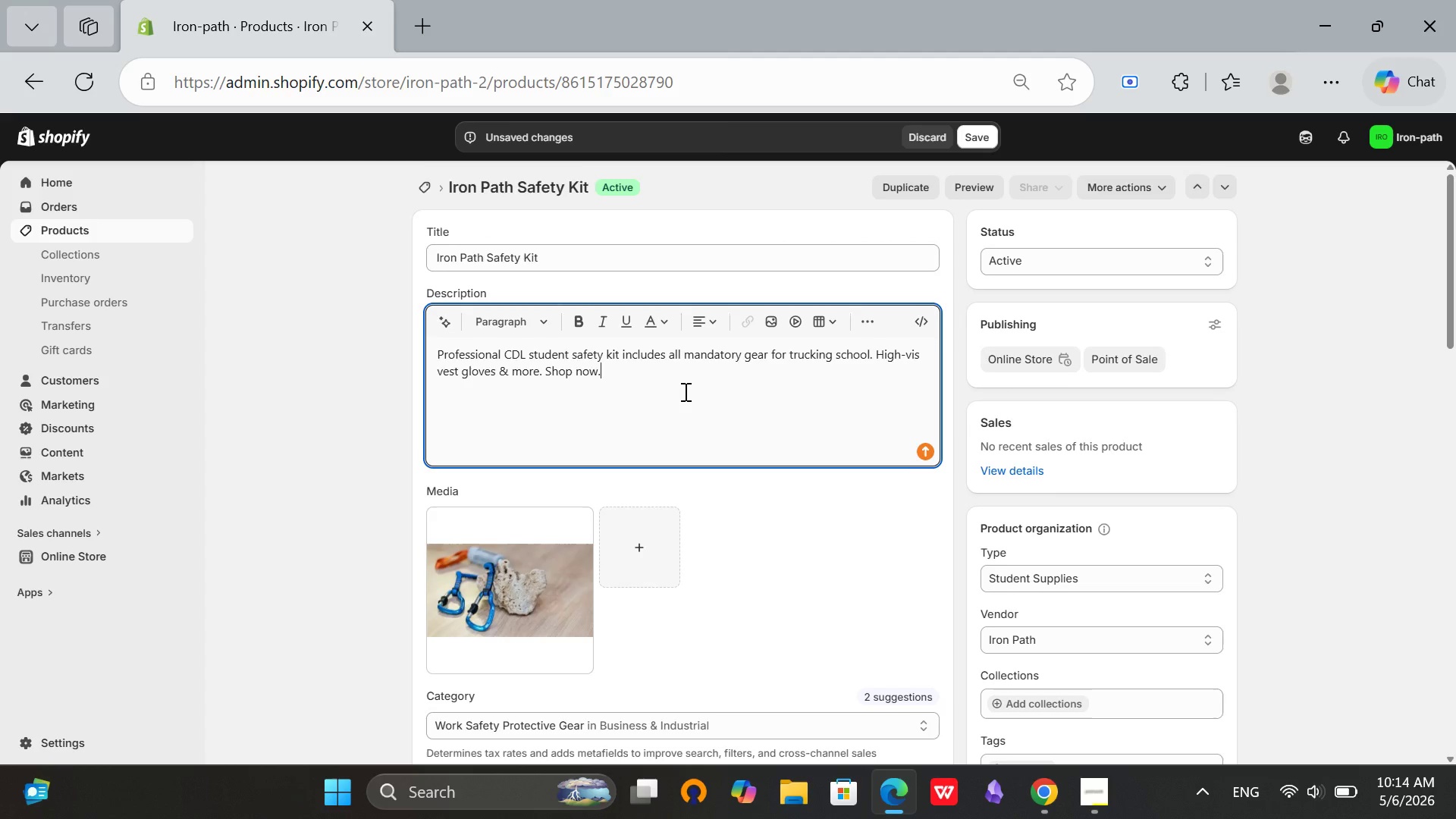 
scroll: coordinate [684, 391], scroll_direction: down, amount: 15.0
 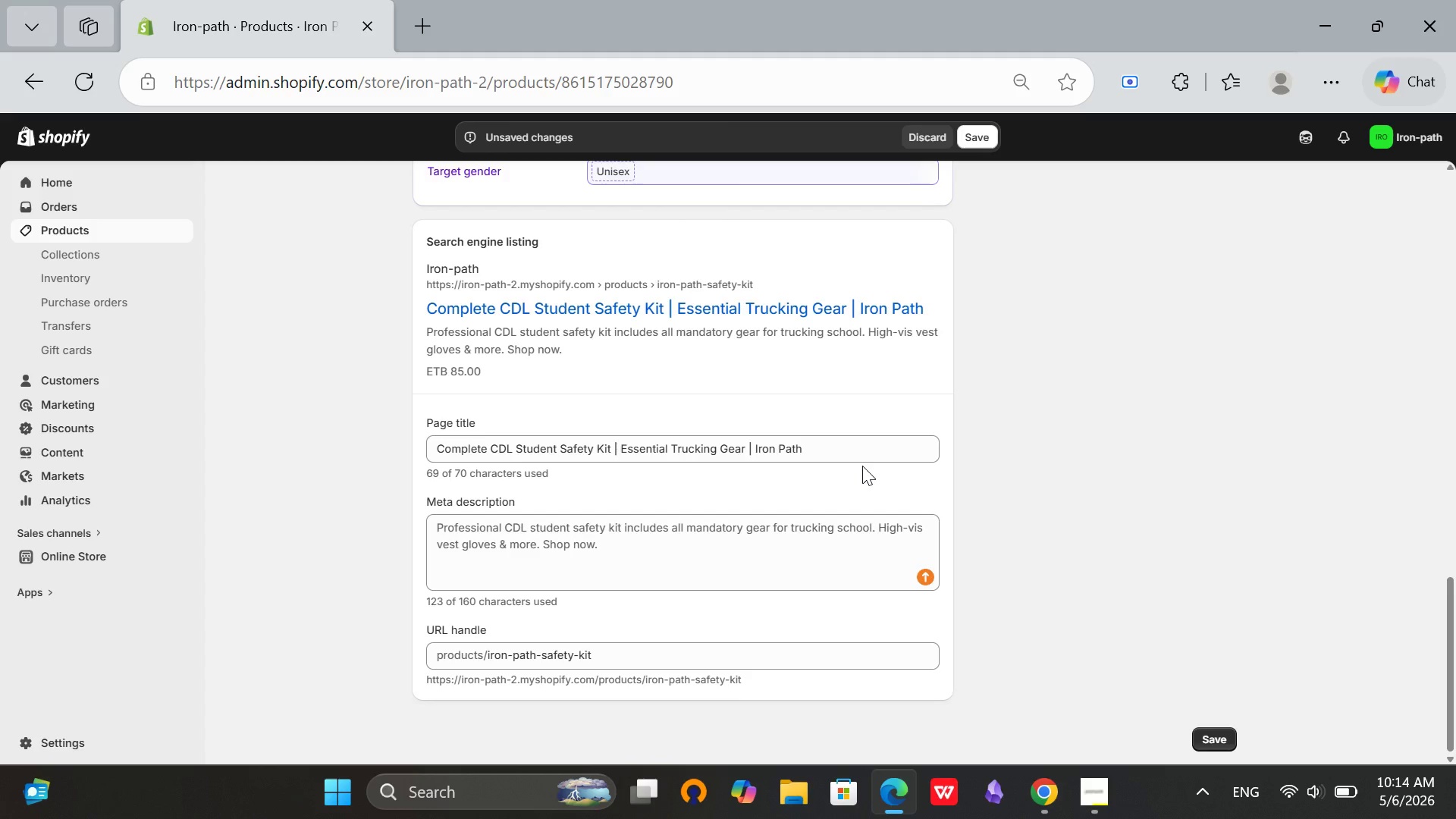 
left_click([866, 446])
 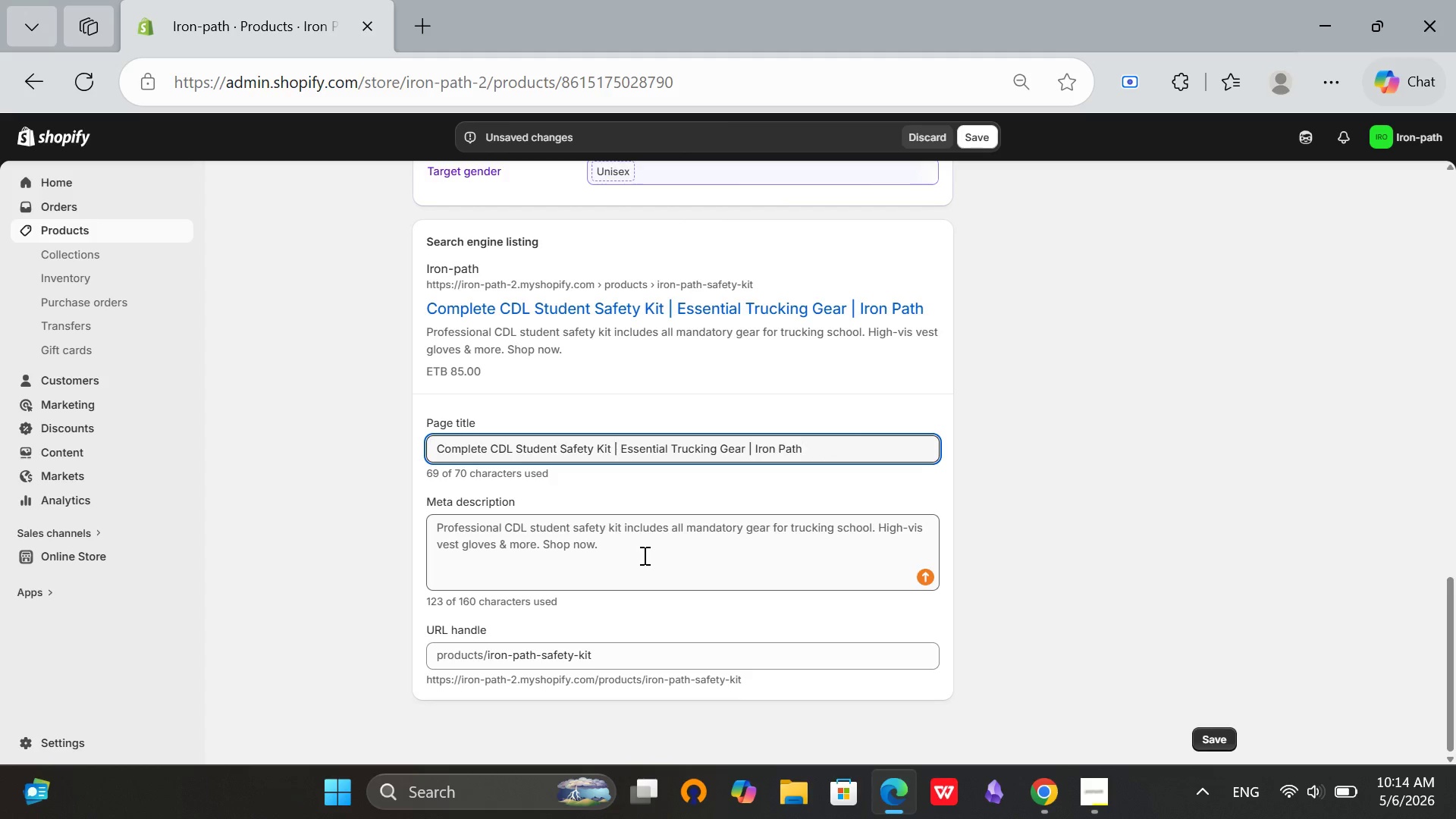 
left_click([639, 554])
 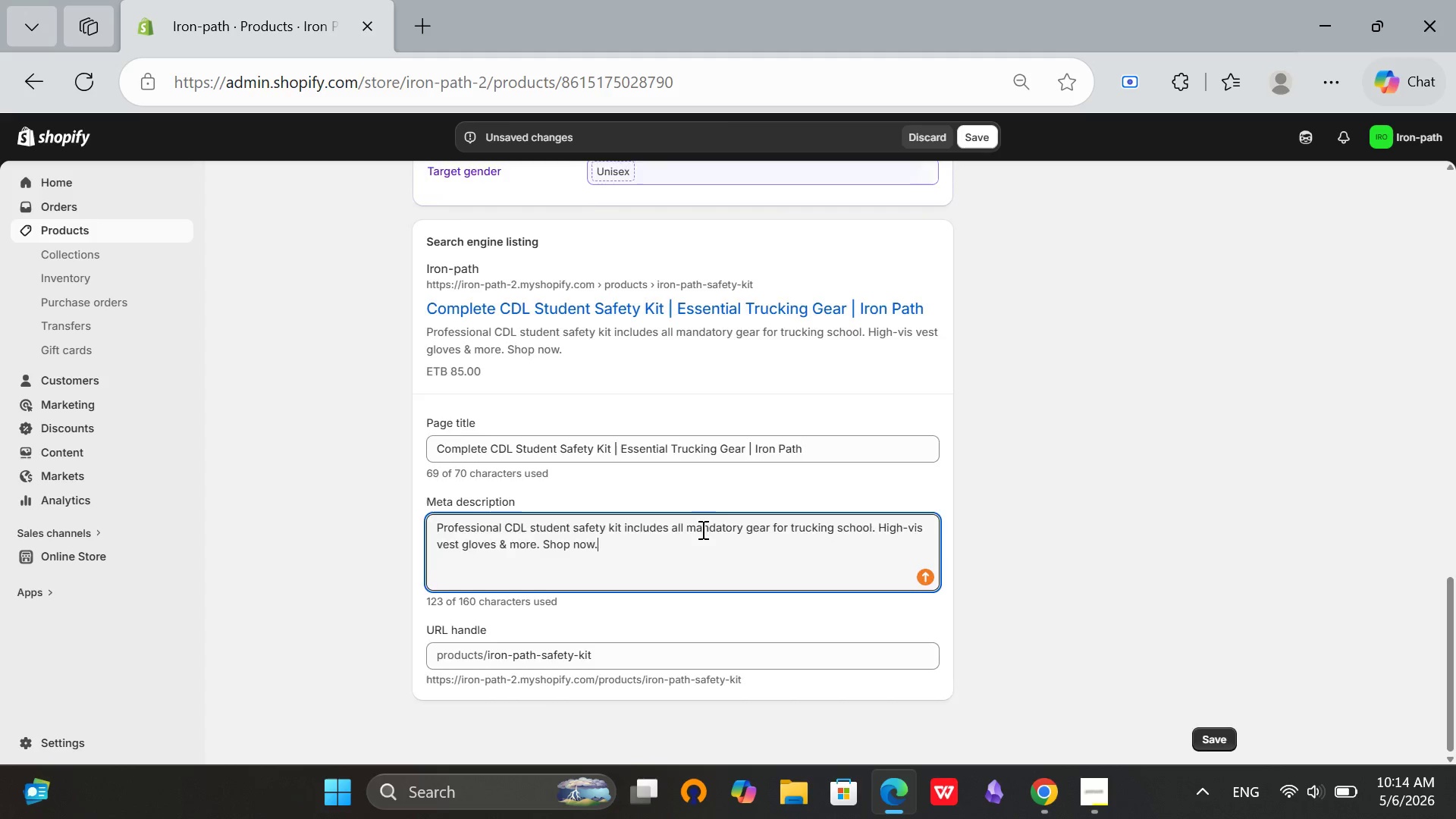 
scroll: coordinate [701, 529], scroll_direction: down, amount: 8.0
 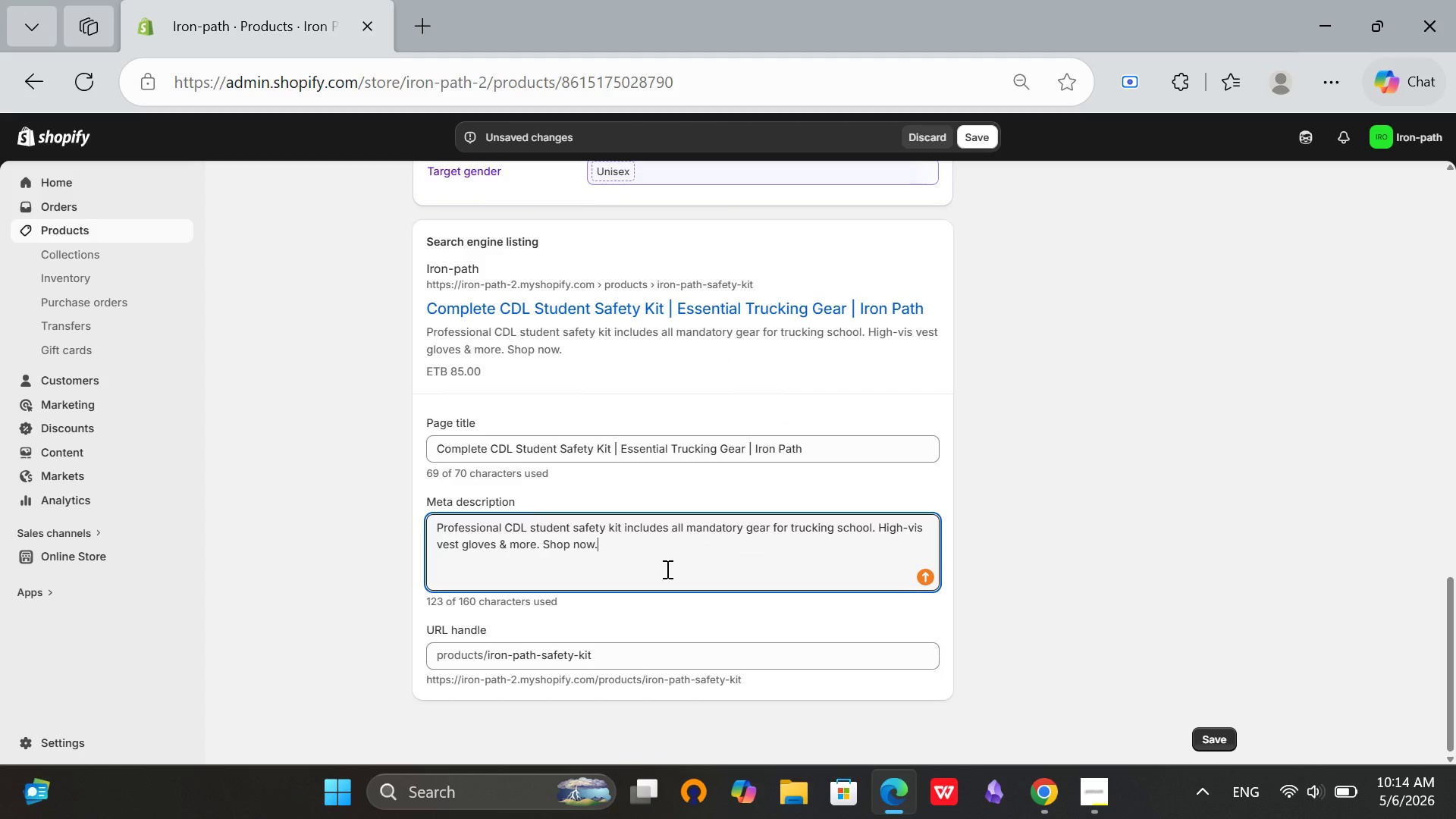 
key(Backspace)
 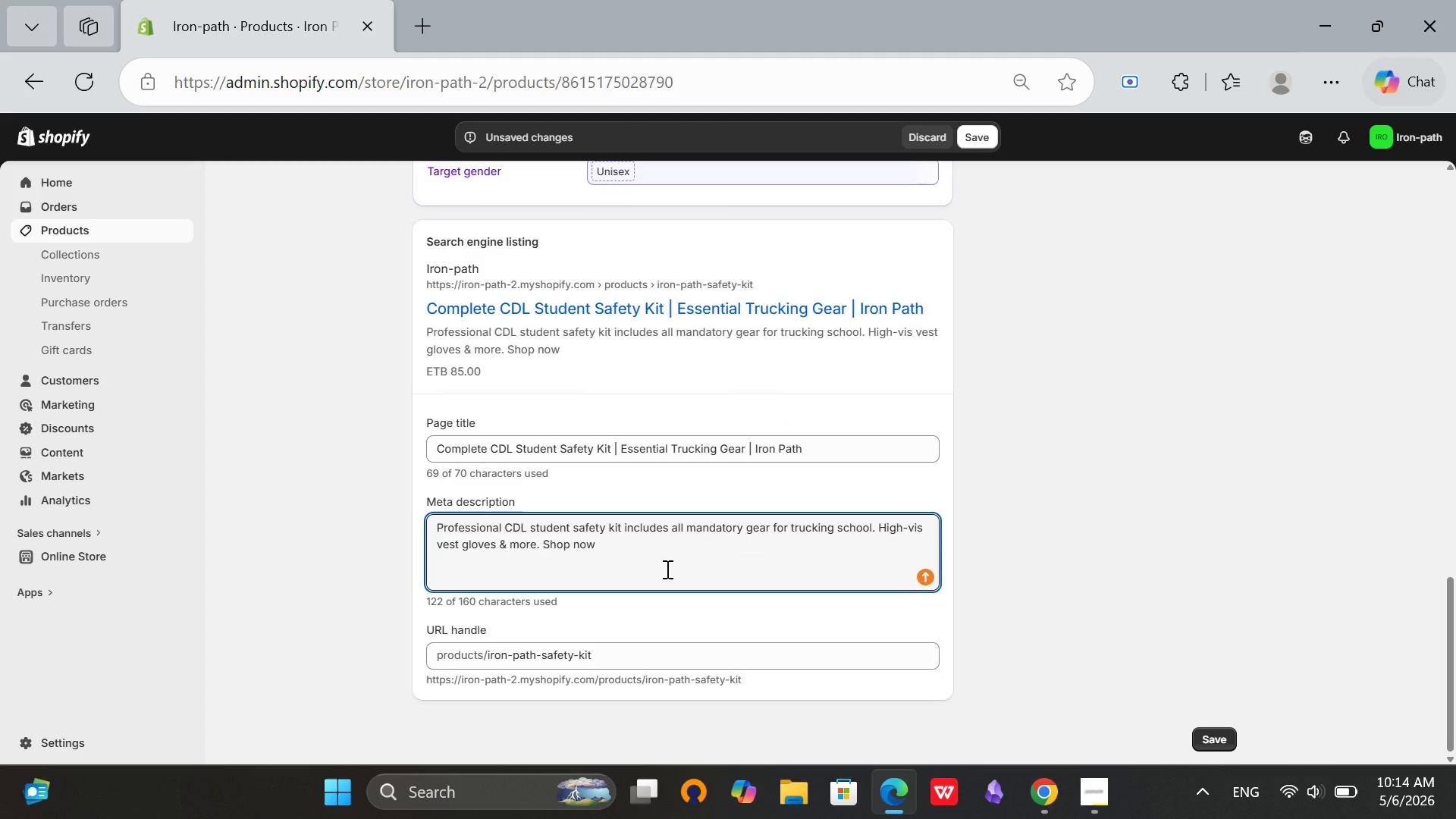 
key(Comma)
 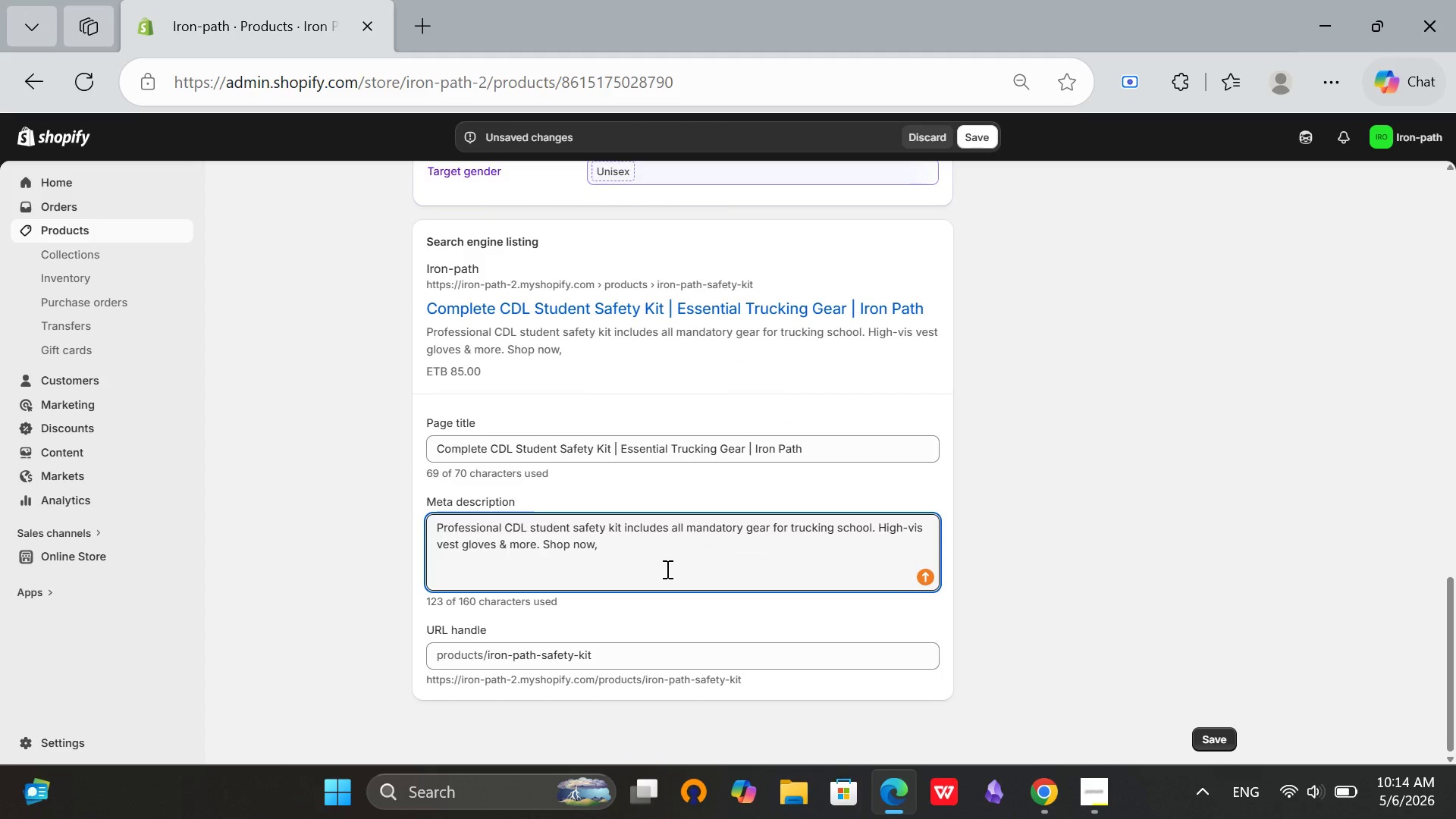 
key(Backspace)
 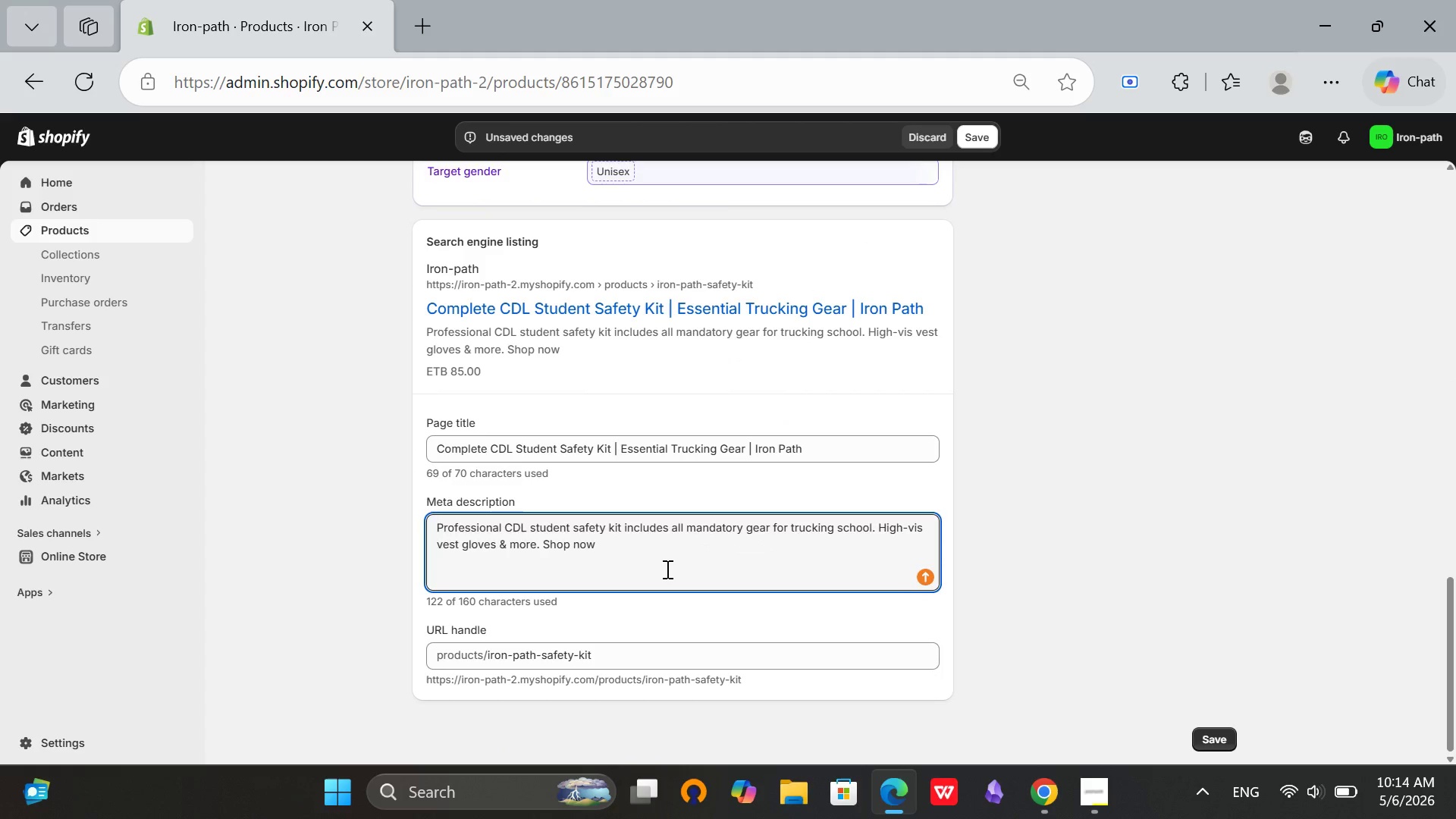 
key(Period)
 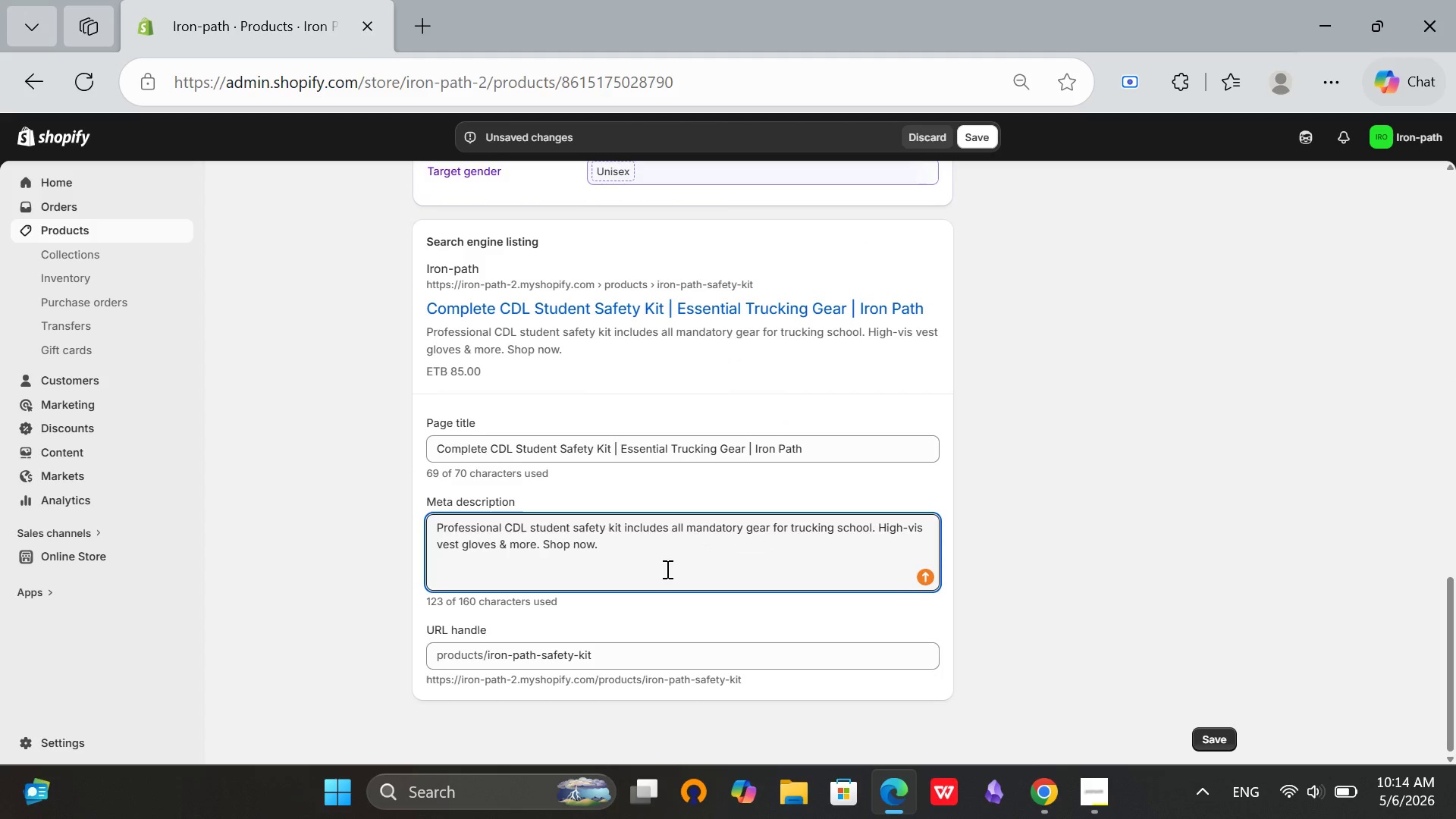 
scroll: coordinate [709, 485], scroll_direction: up, amount: 13.0
 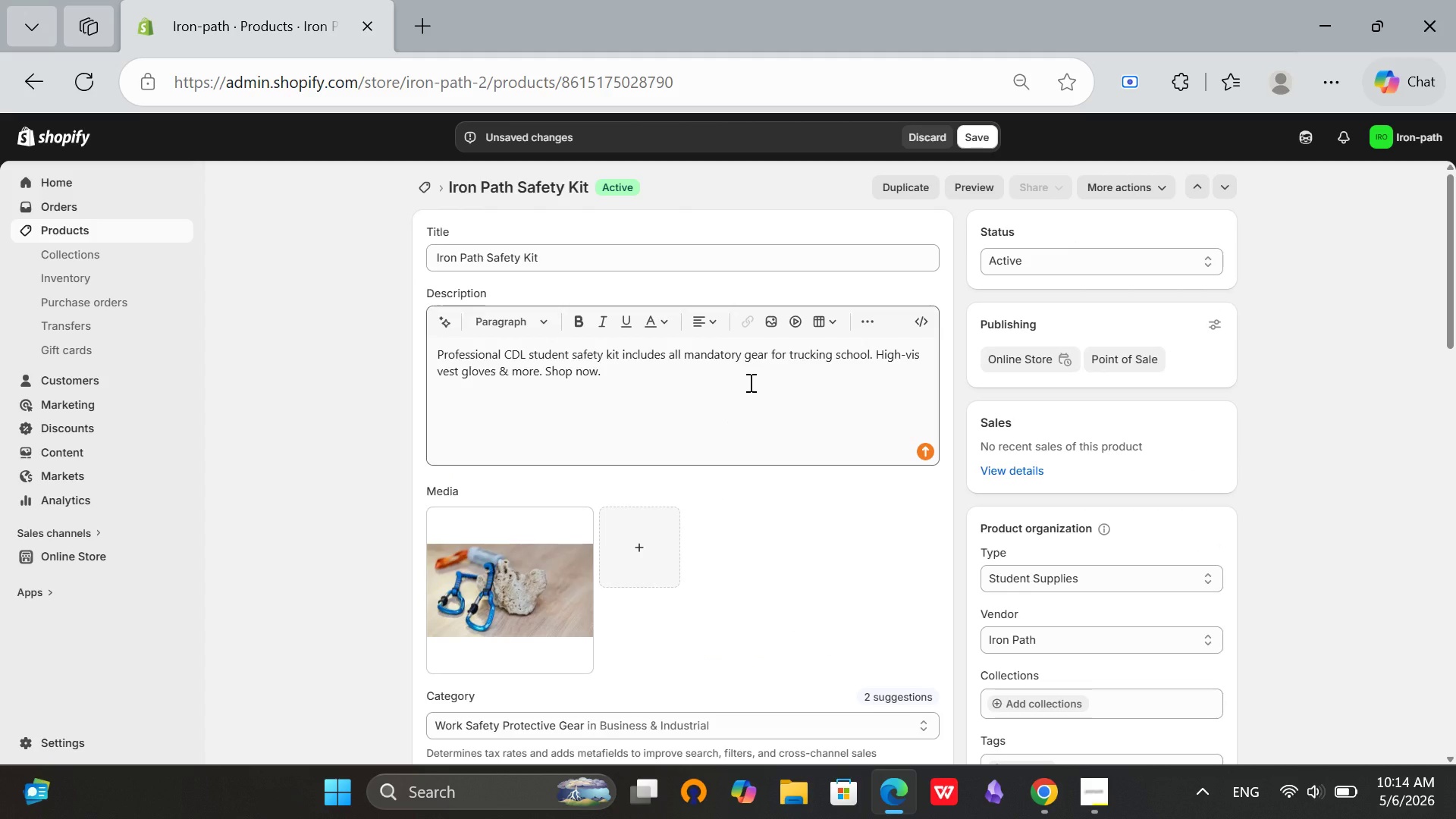 
left_click([749, 382])
 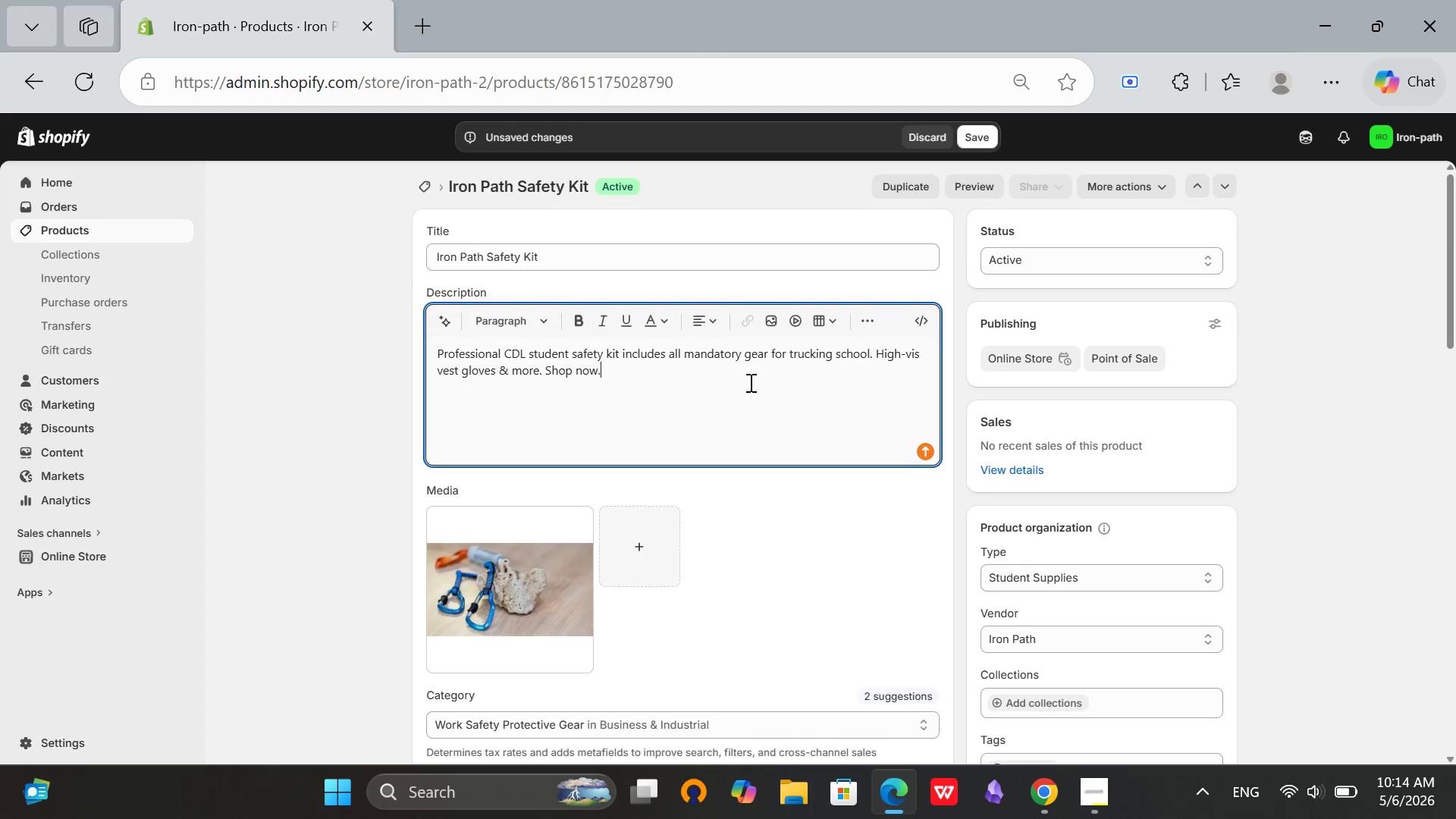 
scroll: coordinate [749, 382], scroll_direction: down, amount: 1.0
 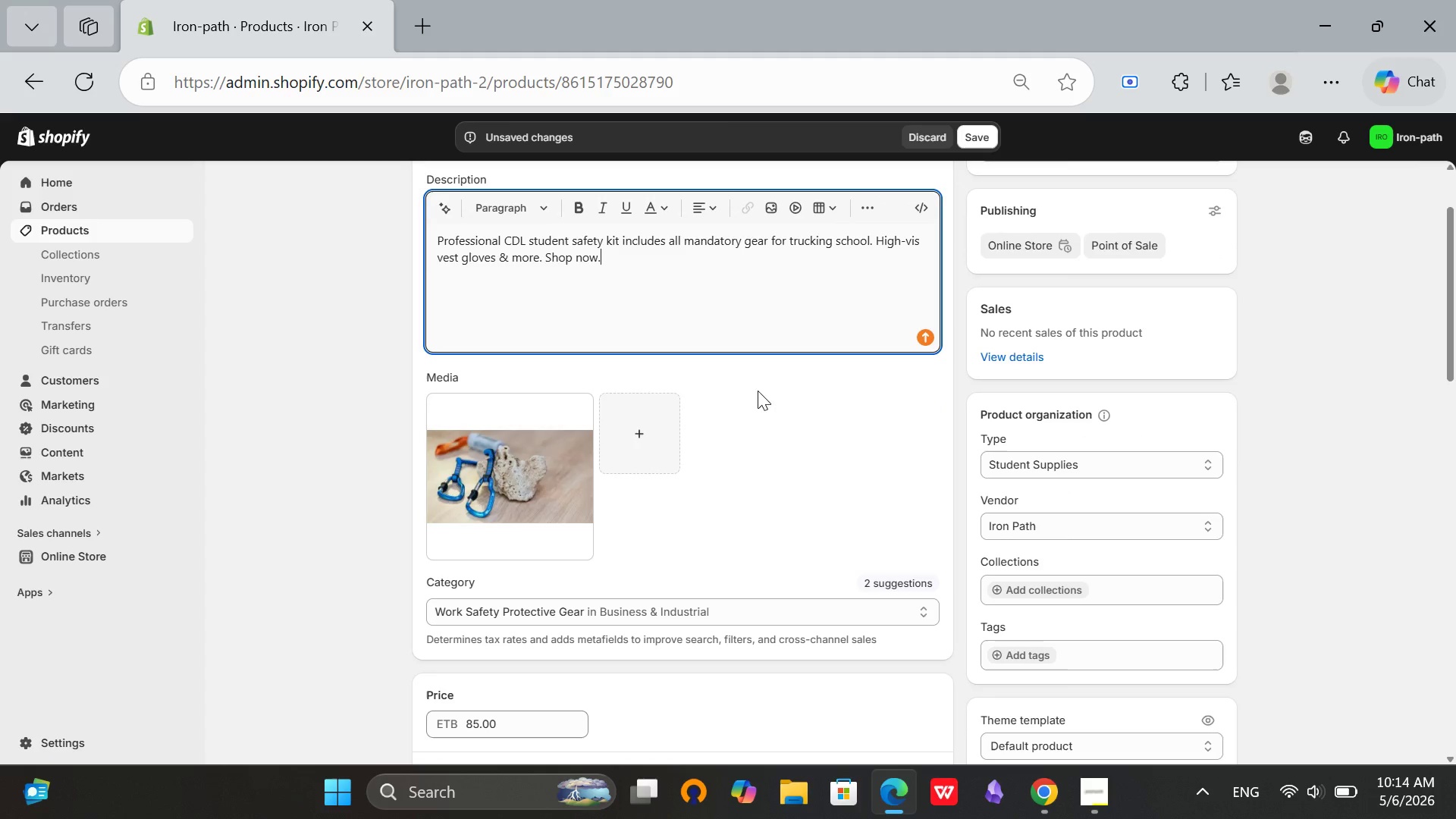 
key(Control+ControlLeft)
 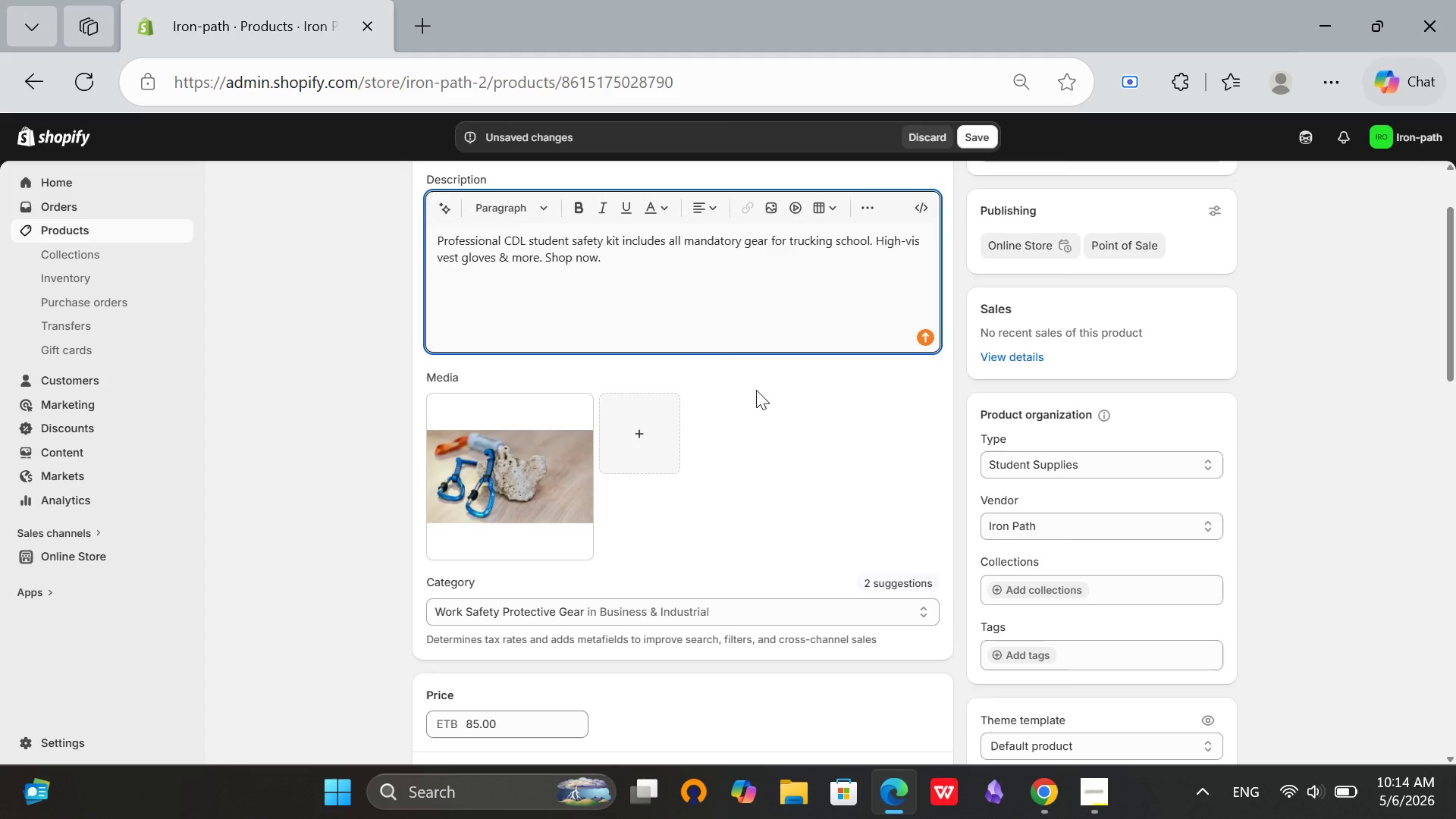 
key(Control+A)
 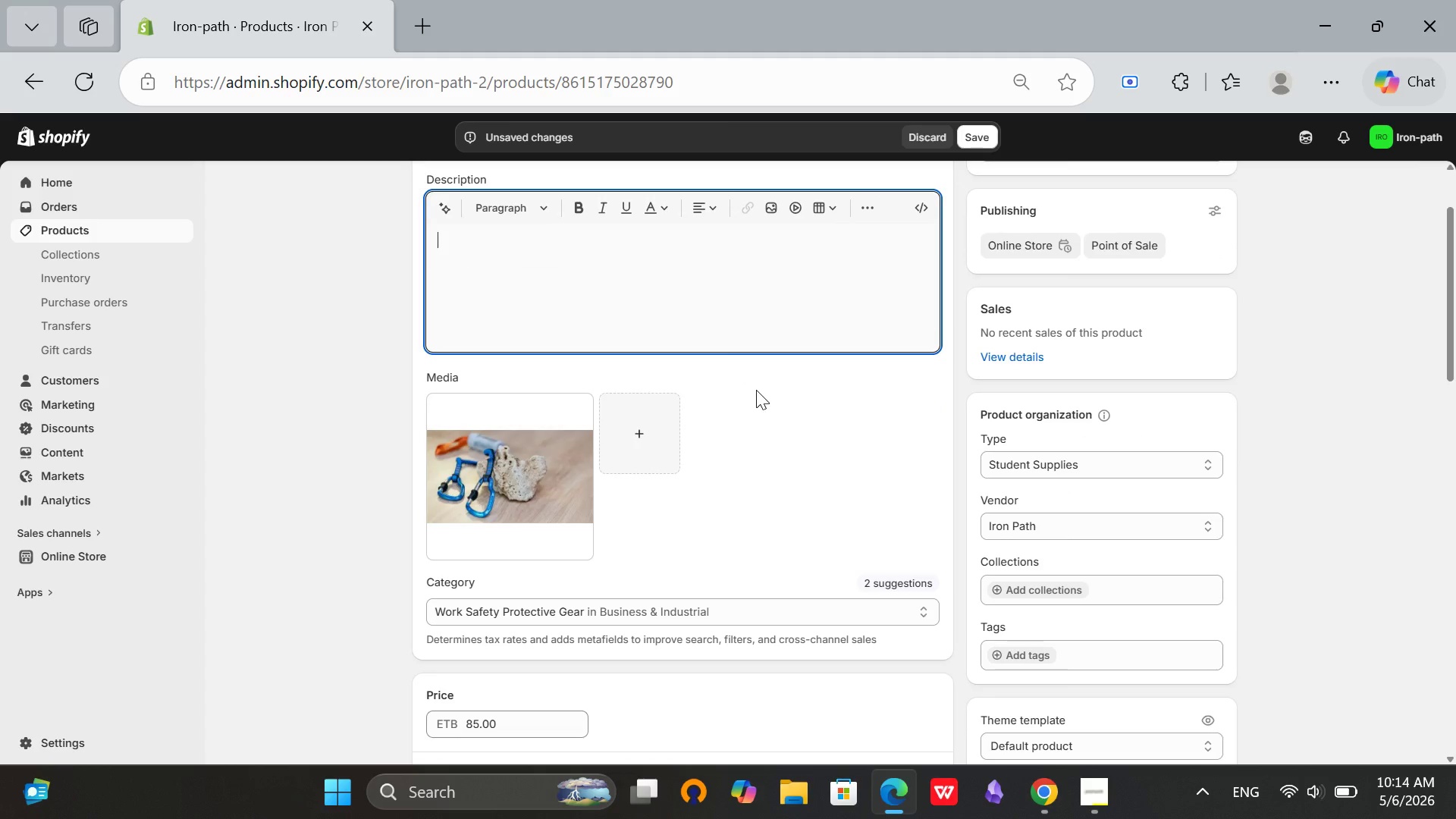 
key(Backspace)
 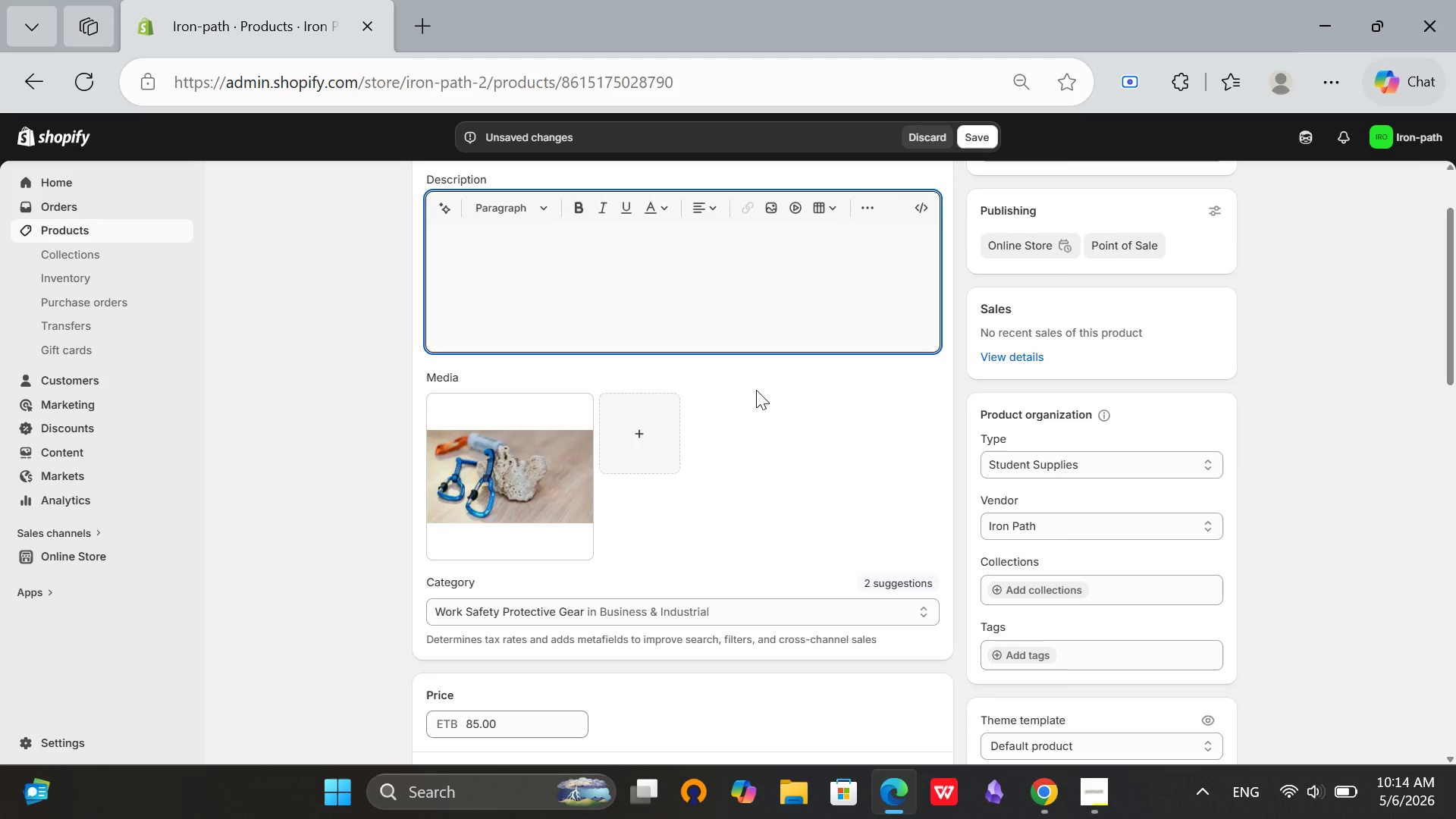 
wait(7.76)
 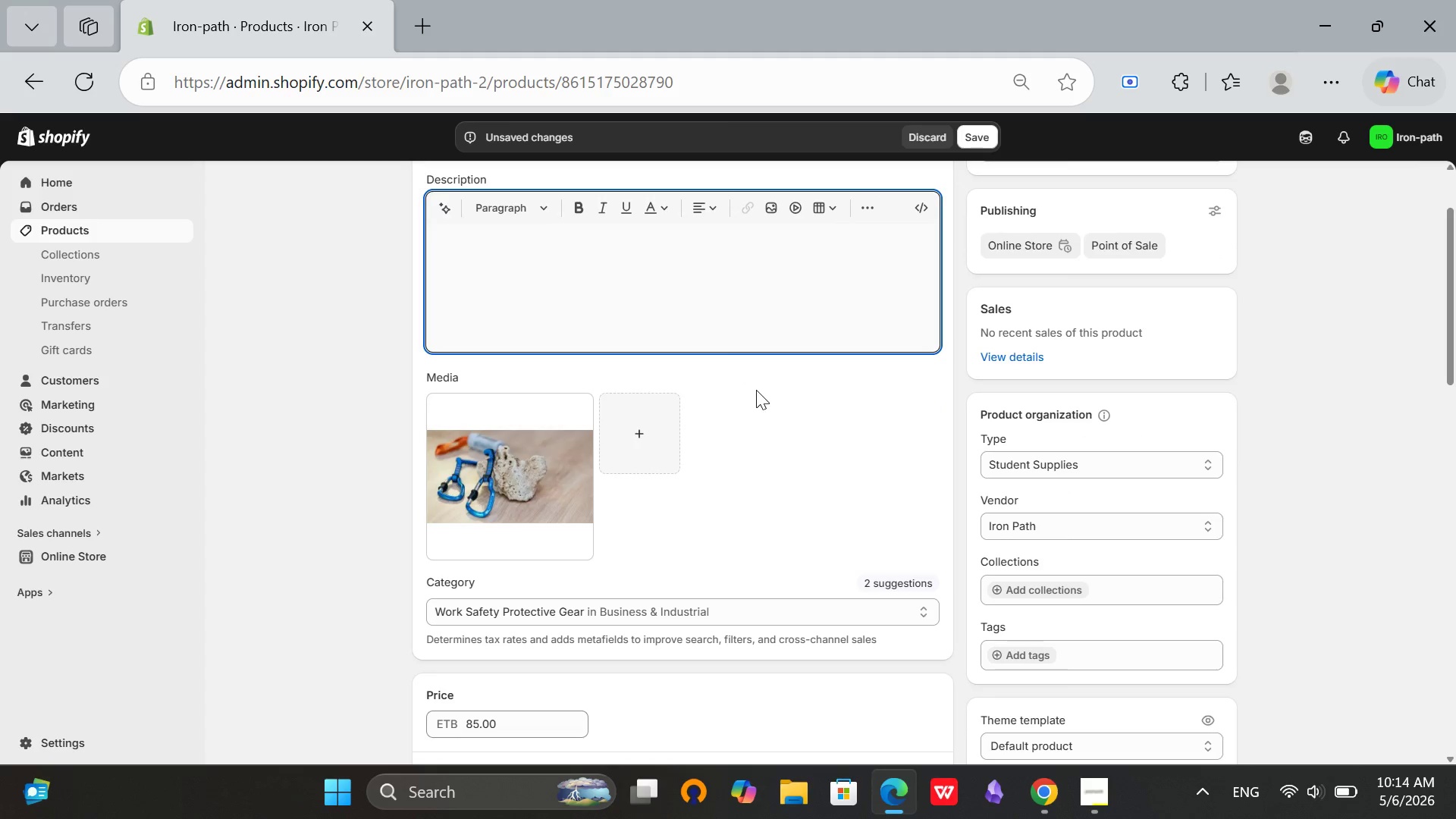 
type(Complete Safety Kit for CDL Students)
 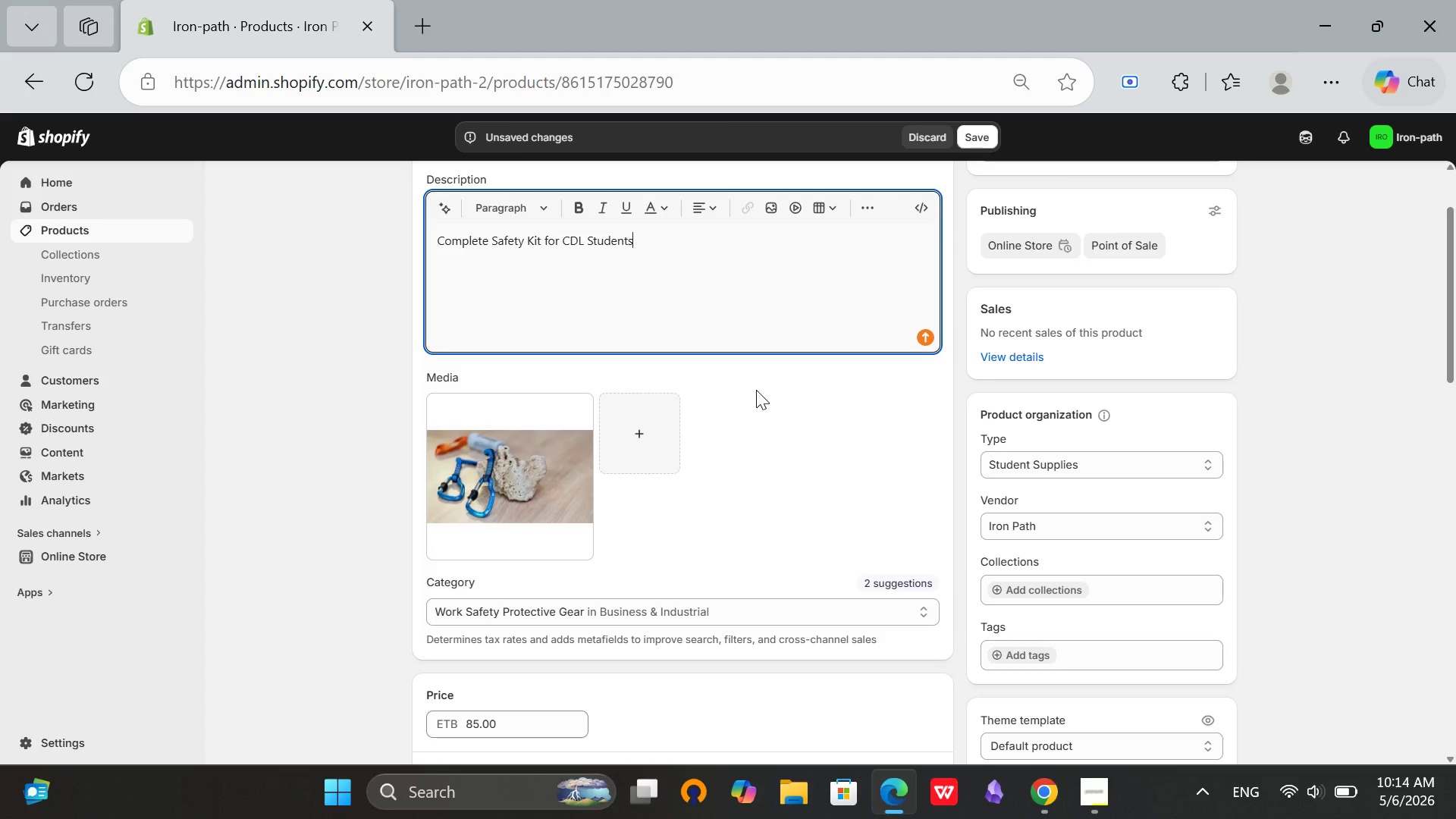 
key(Enter)
 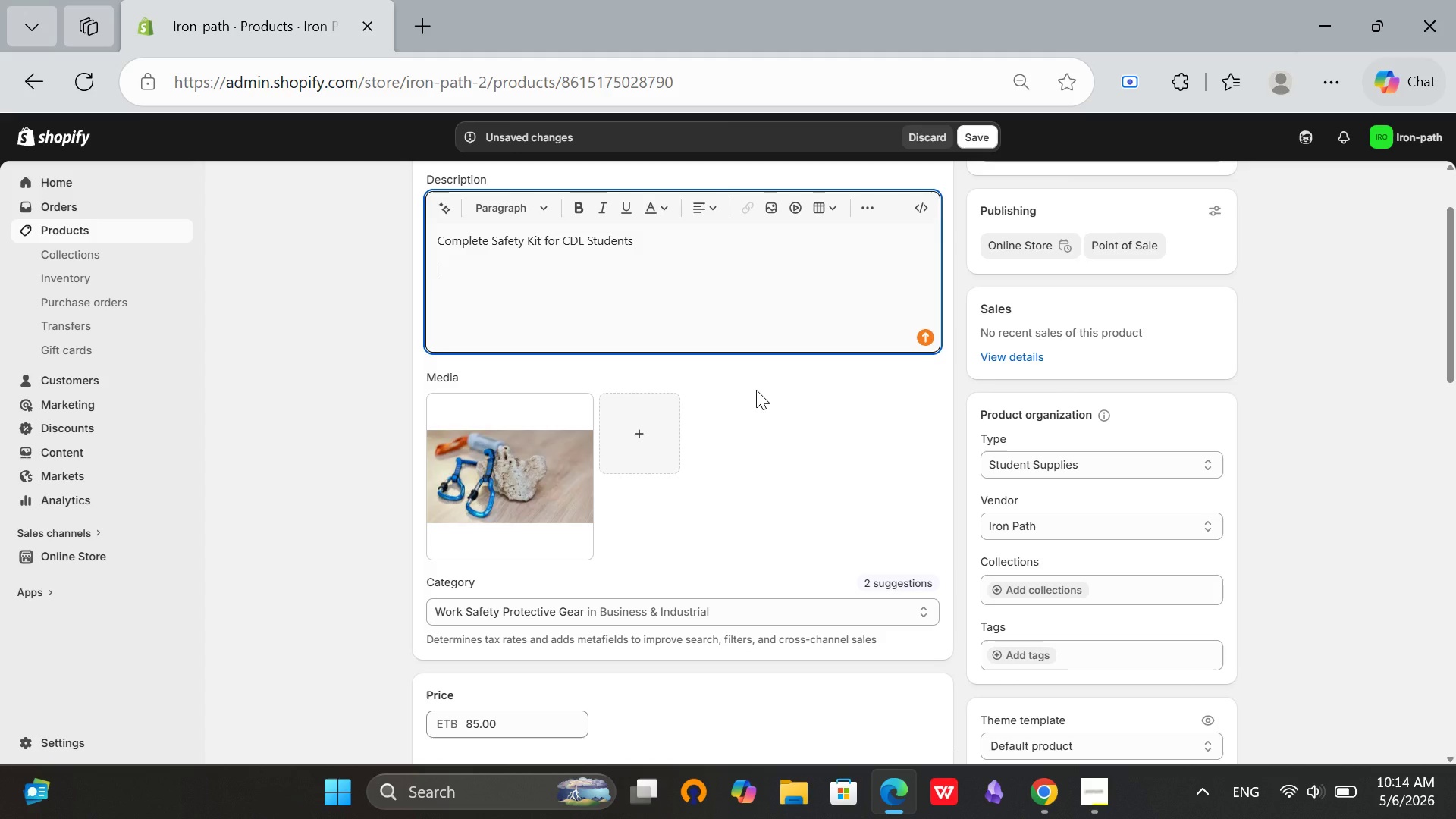 
type(Everything)
 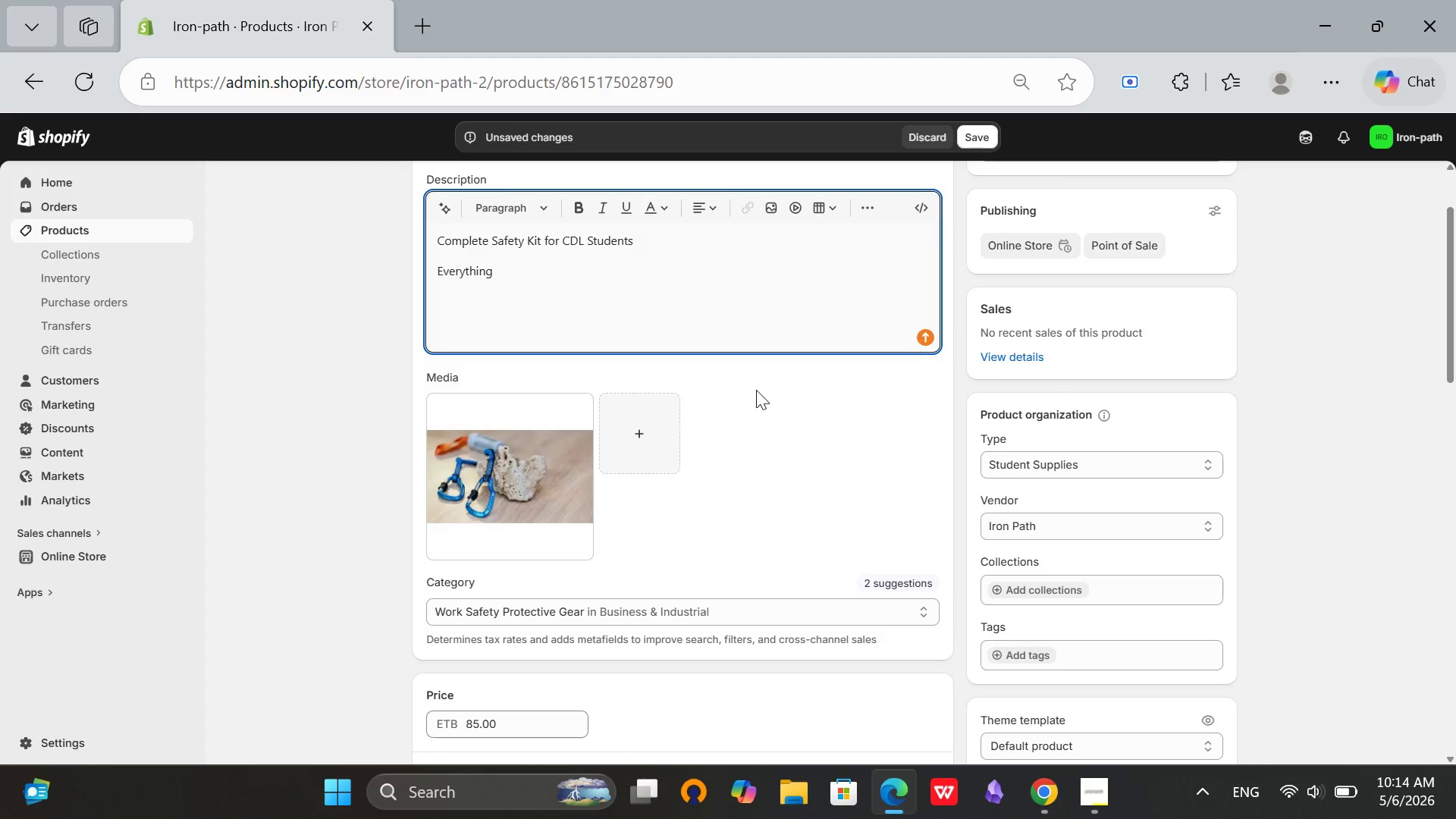 
type( you need for CDL training yard work and pre-tip inspections)
 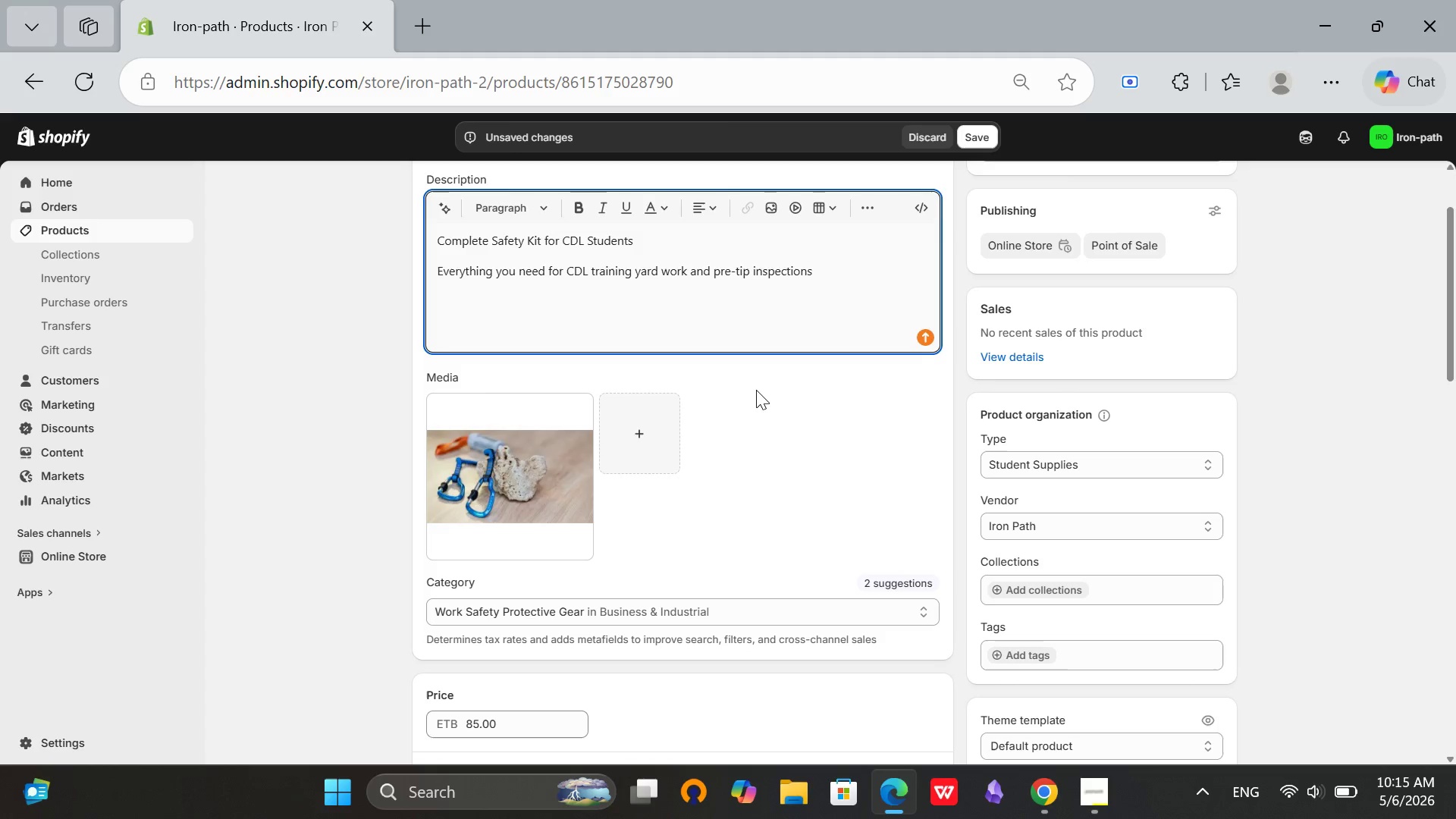 
type(. All items meet FC)
key(Backspace)
type(MC)
 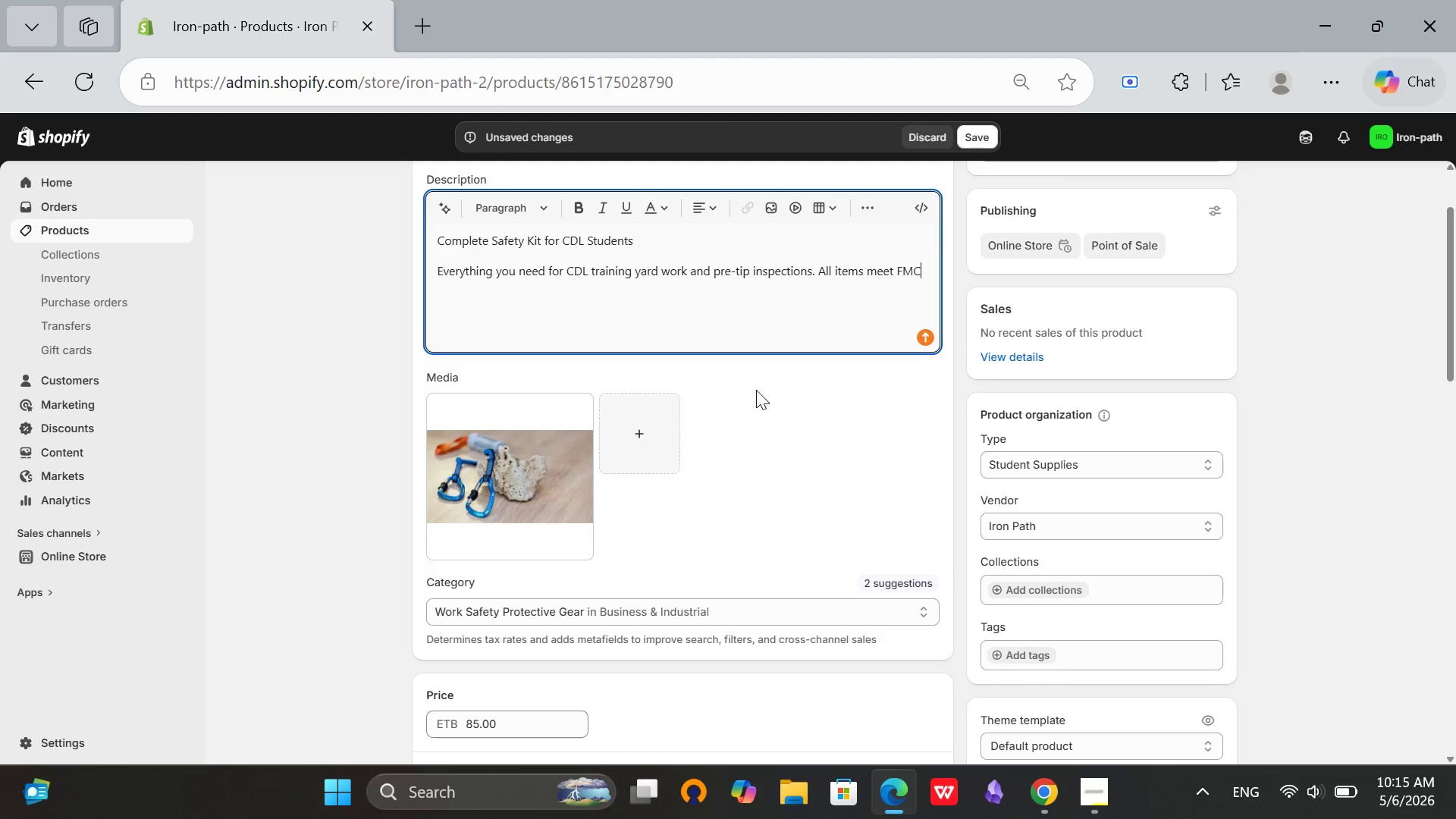 
wait(5.06)
 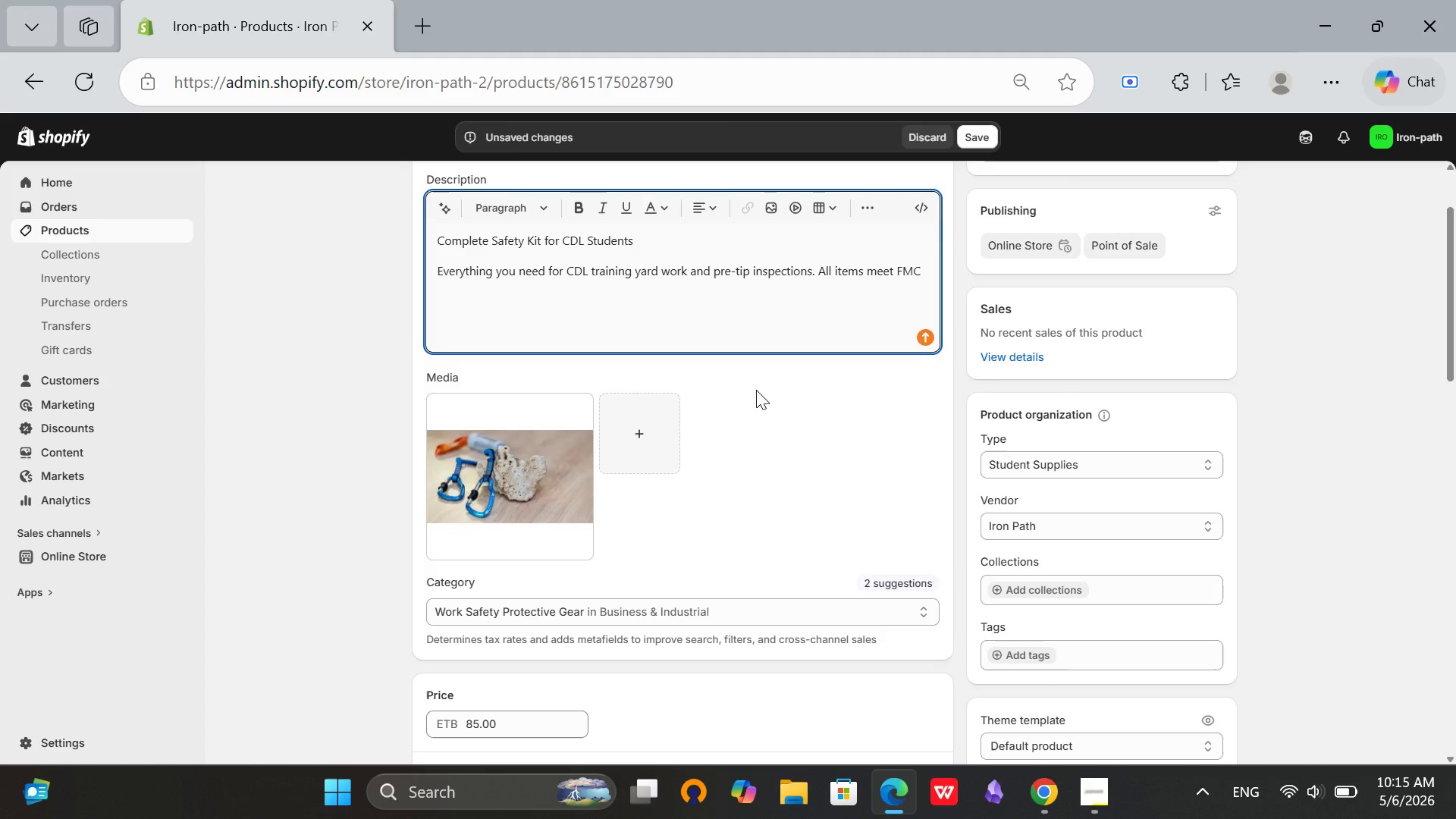 
type(SA and OSHA requirements.)
 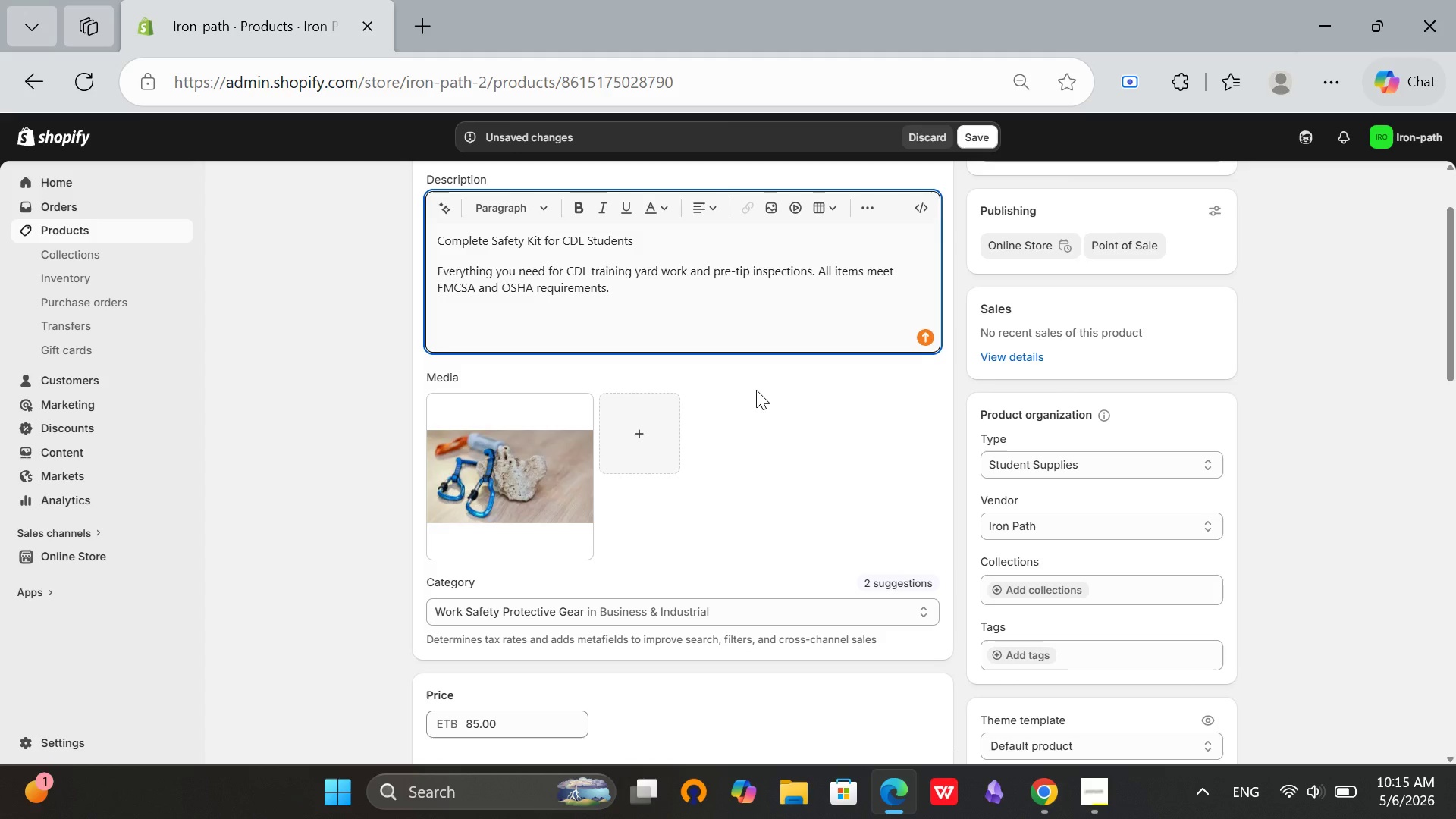 
key(Enter)
 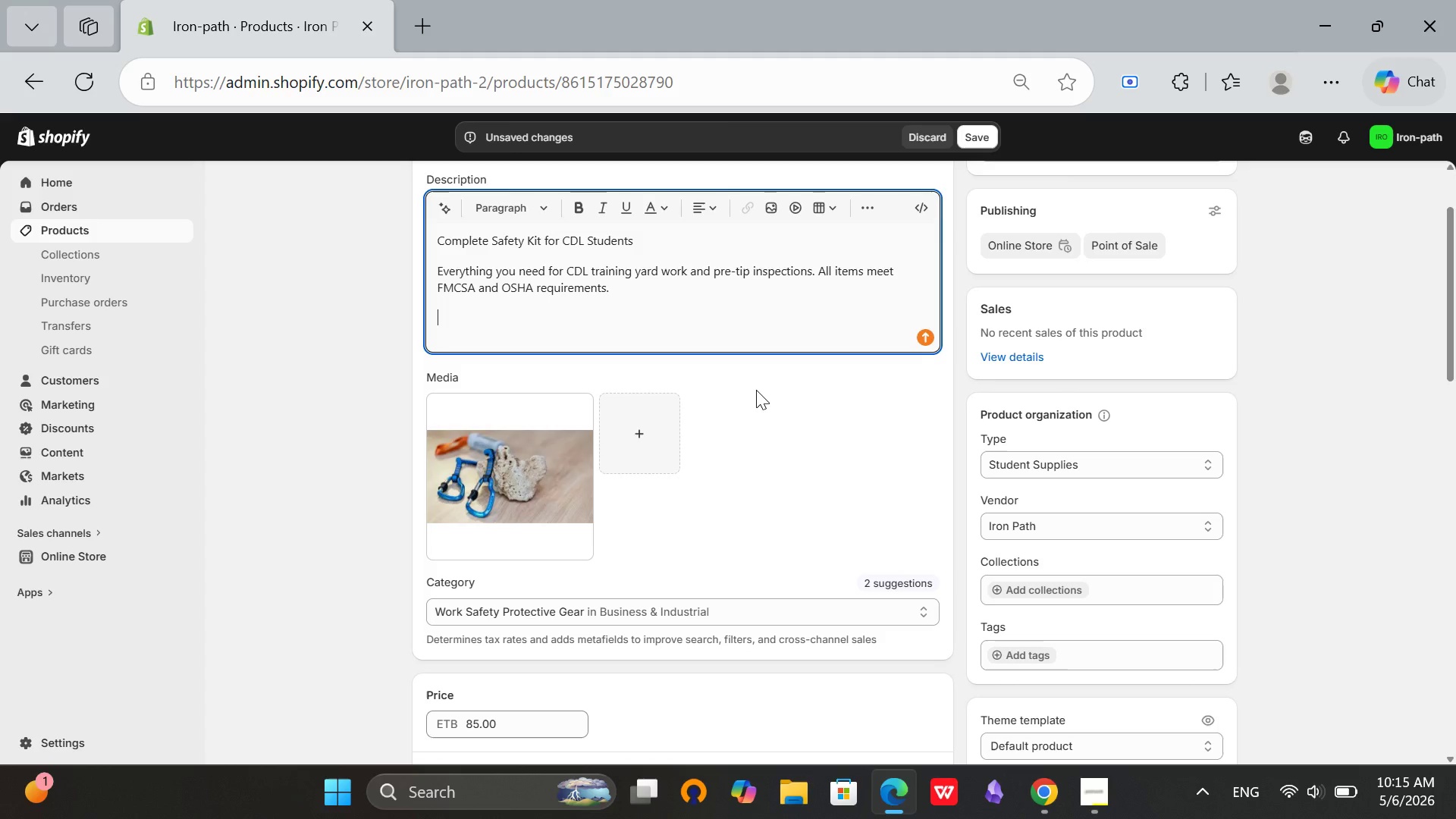 
type(Kit Includes:)
 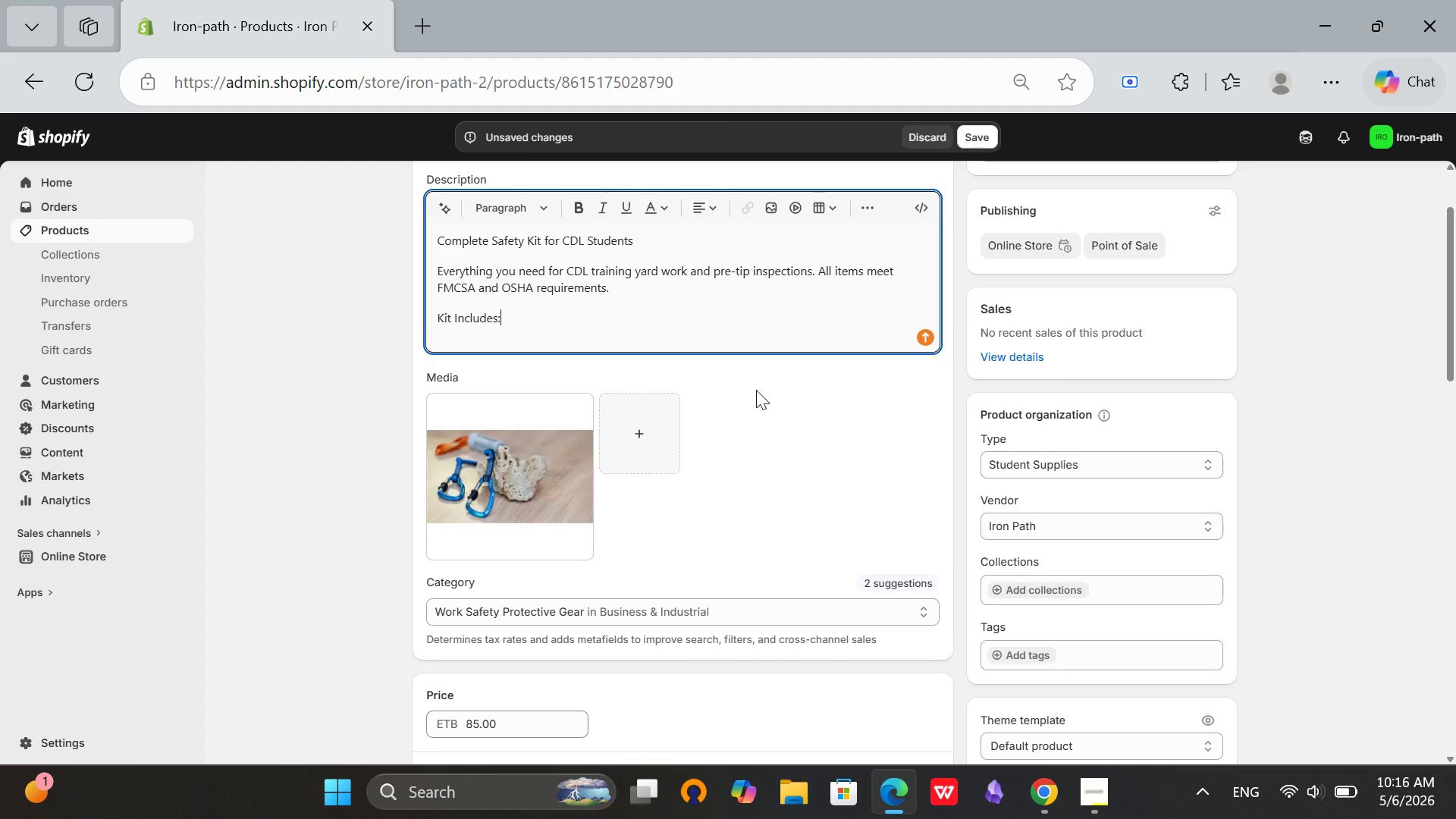 
 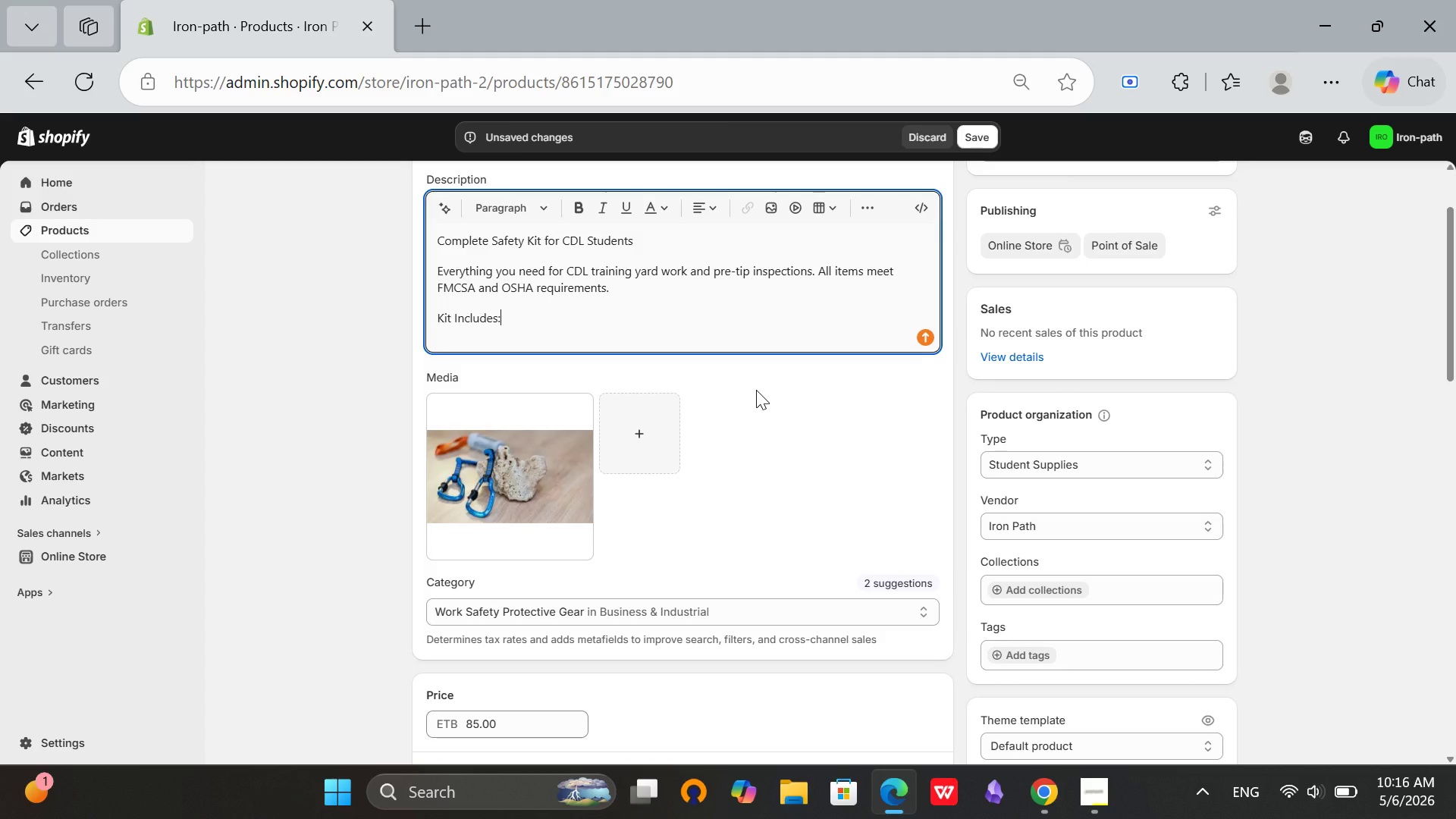 
key(Enter)
 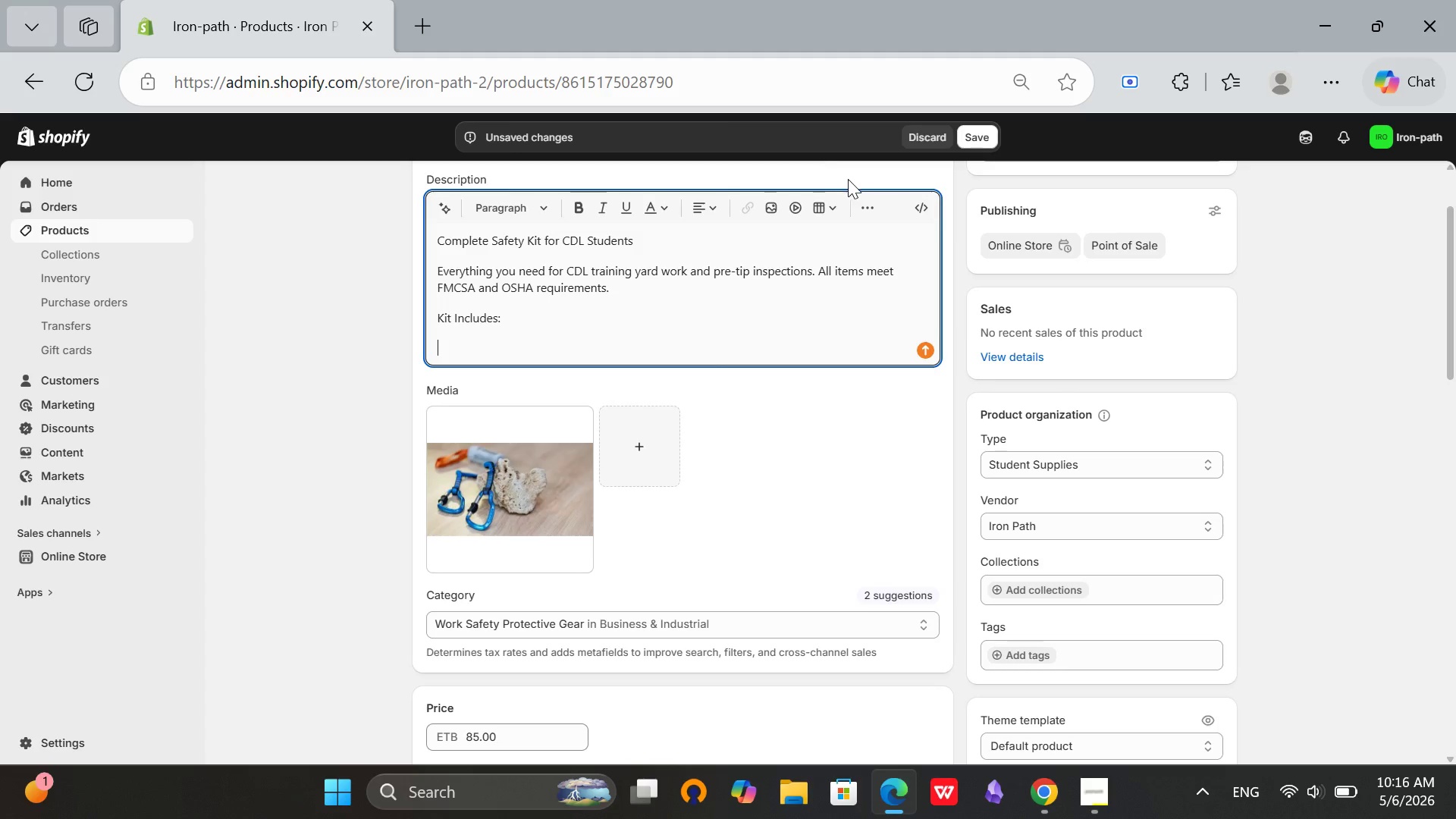 
left_click([869, 211])
 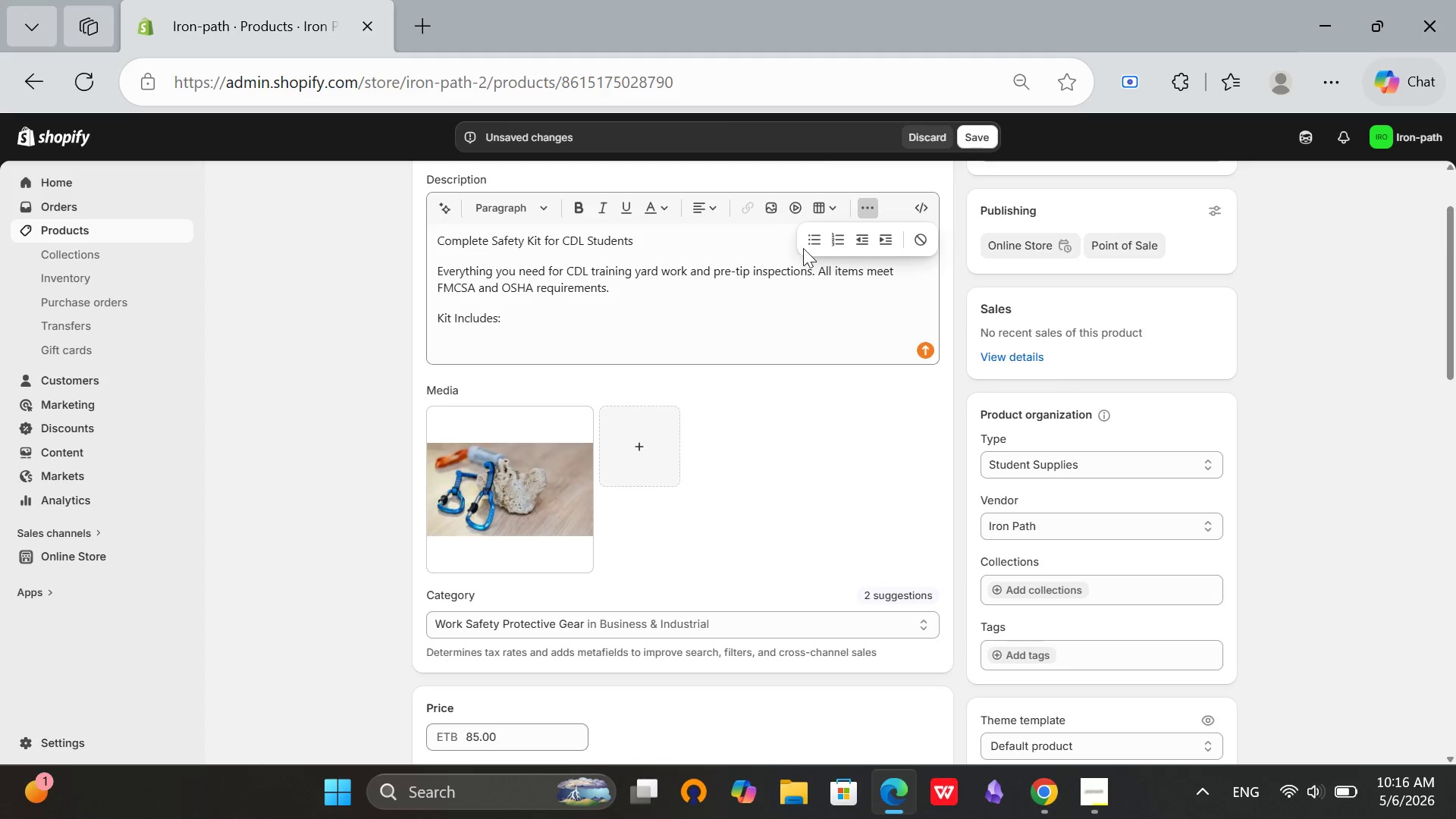 
left_click([809, 246])
 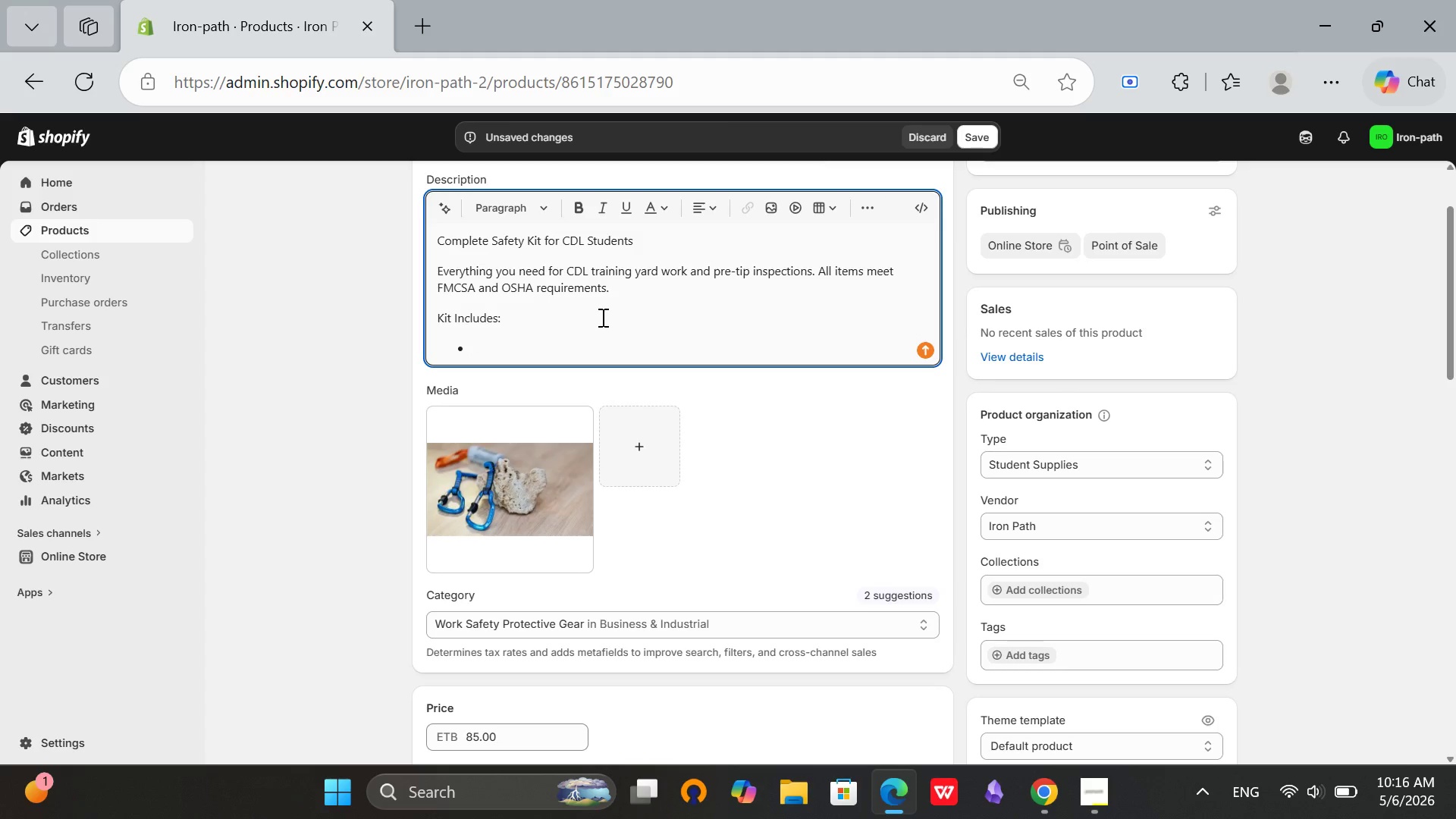 
scroll: coordinate [618, 313], scroll_direction: up, amount: 3.0
 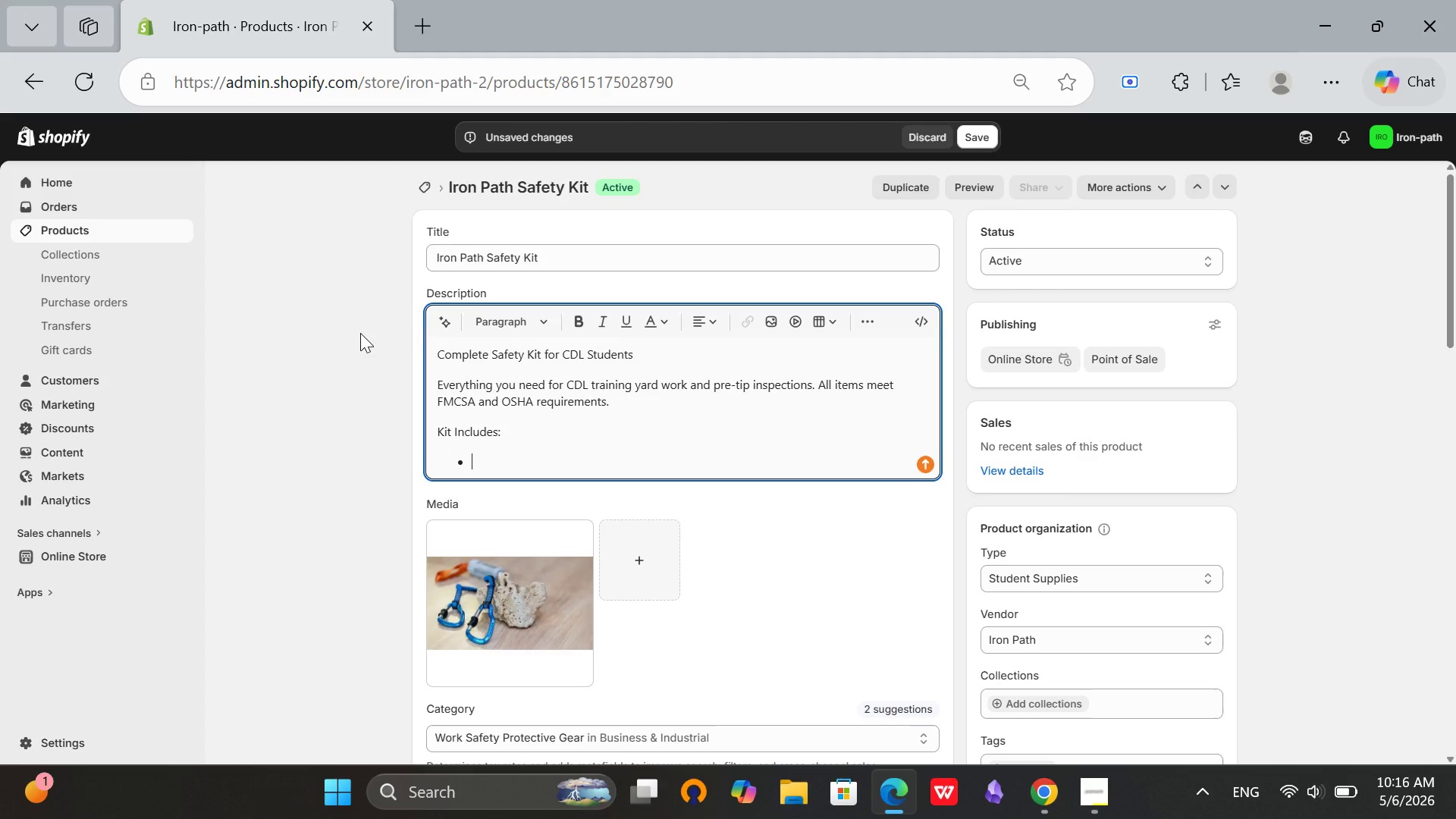 
type(High0visibility)
 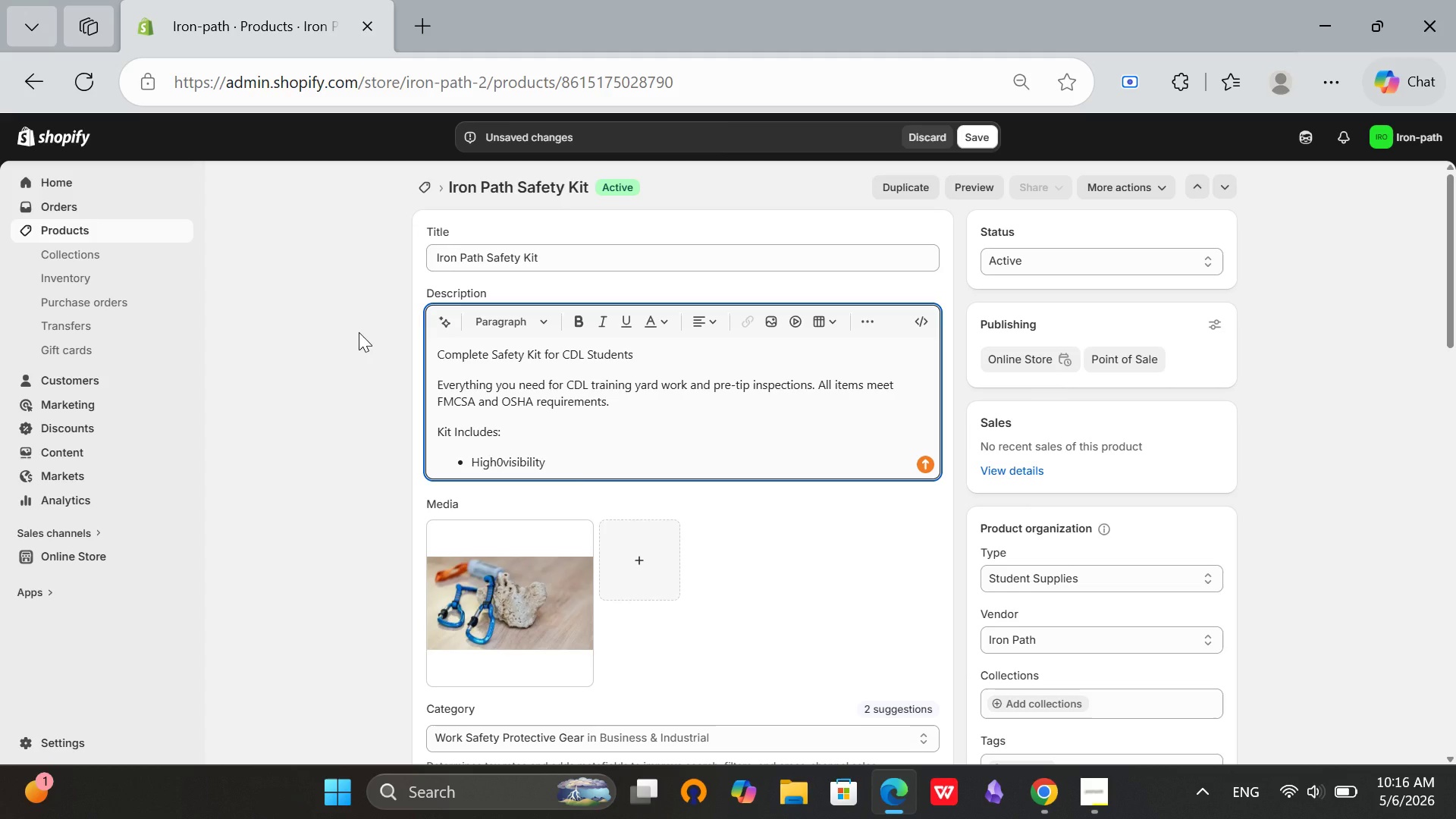 
hold_key(key=ArrowLeft, duration=0.66)
 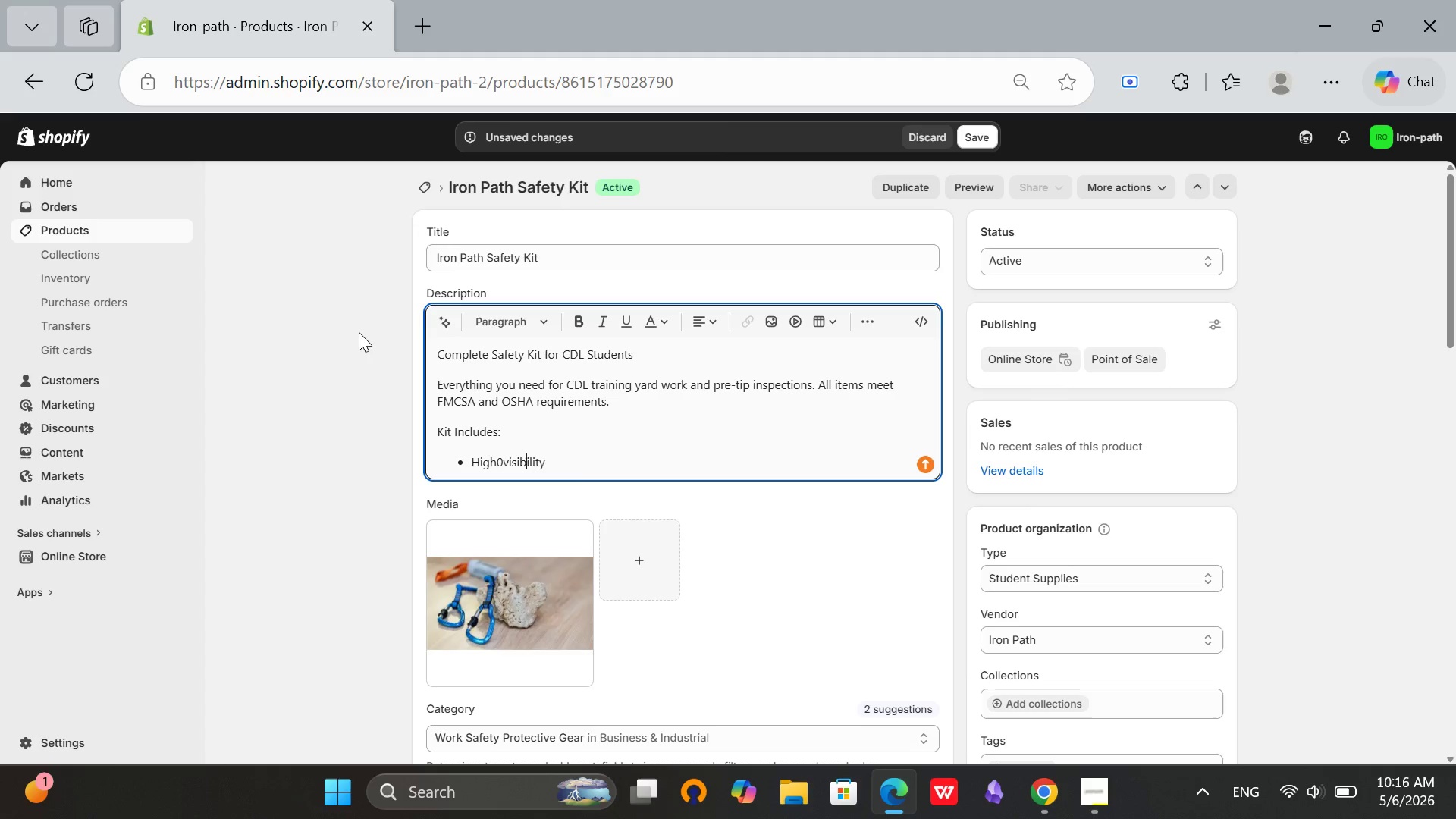 
key(ArrowLeft)
 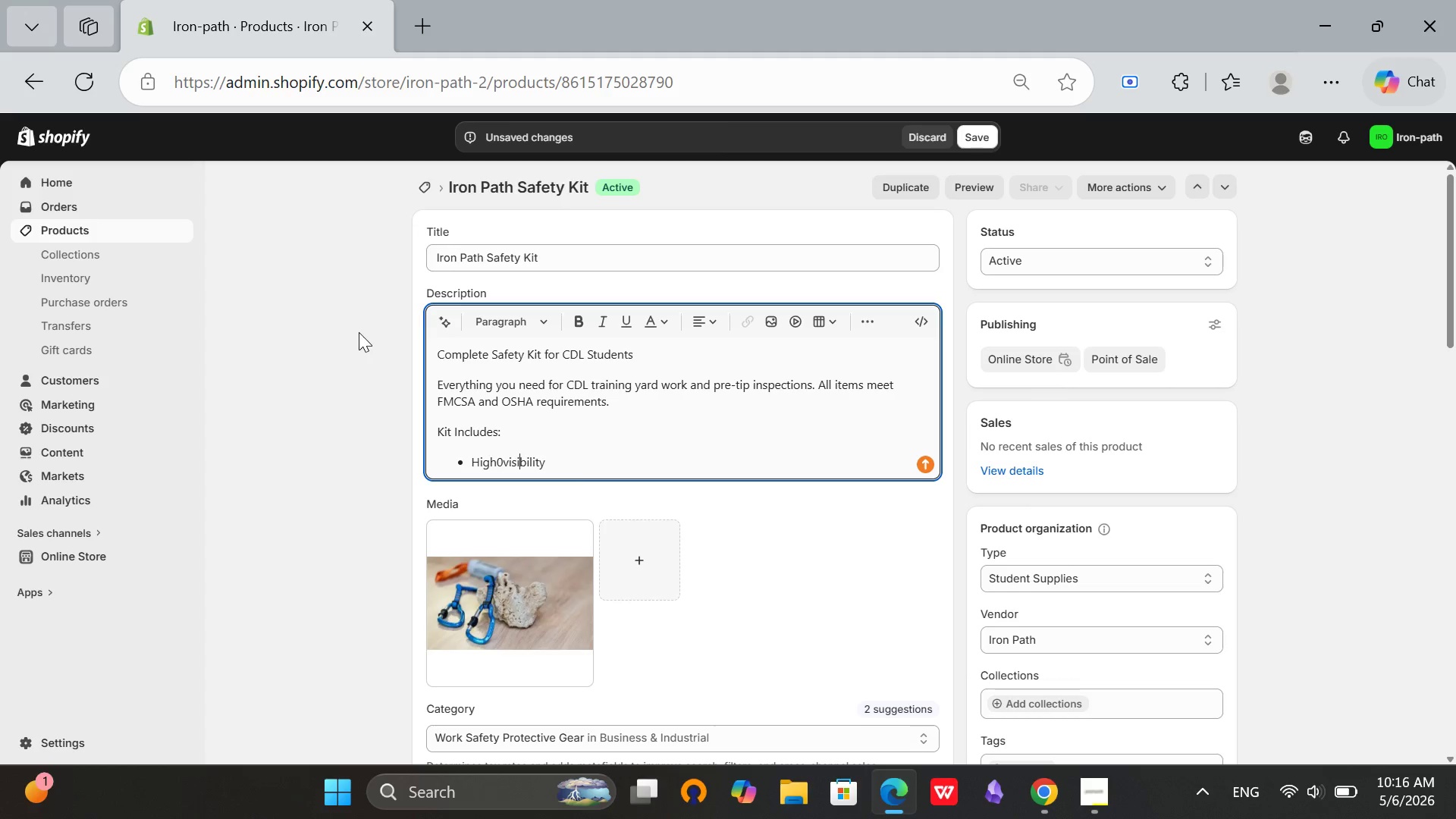 
key(ArrowLeft)
 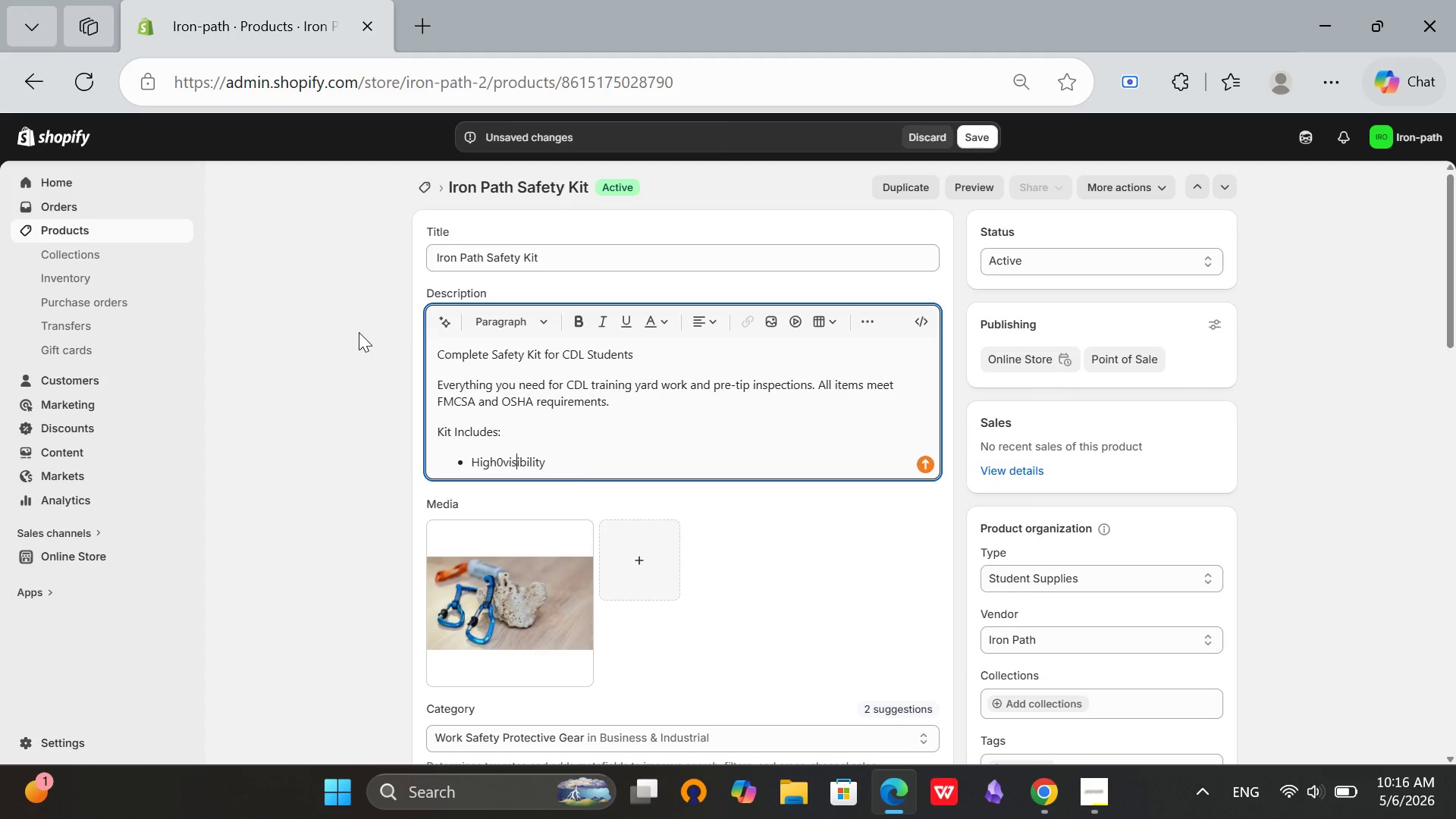 
key(ArrowLeft)
 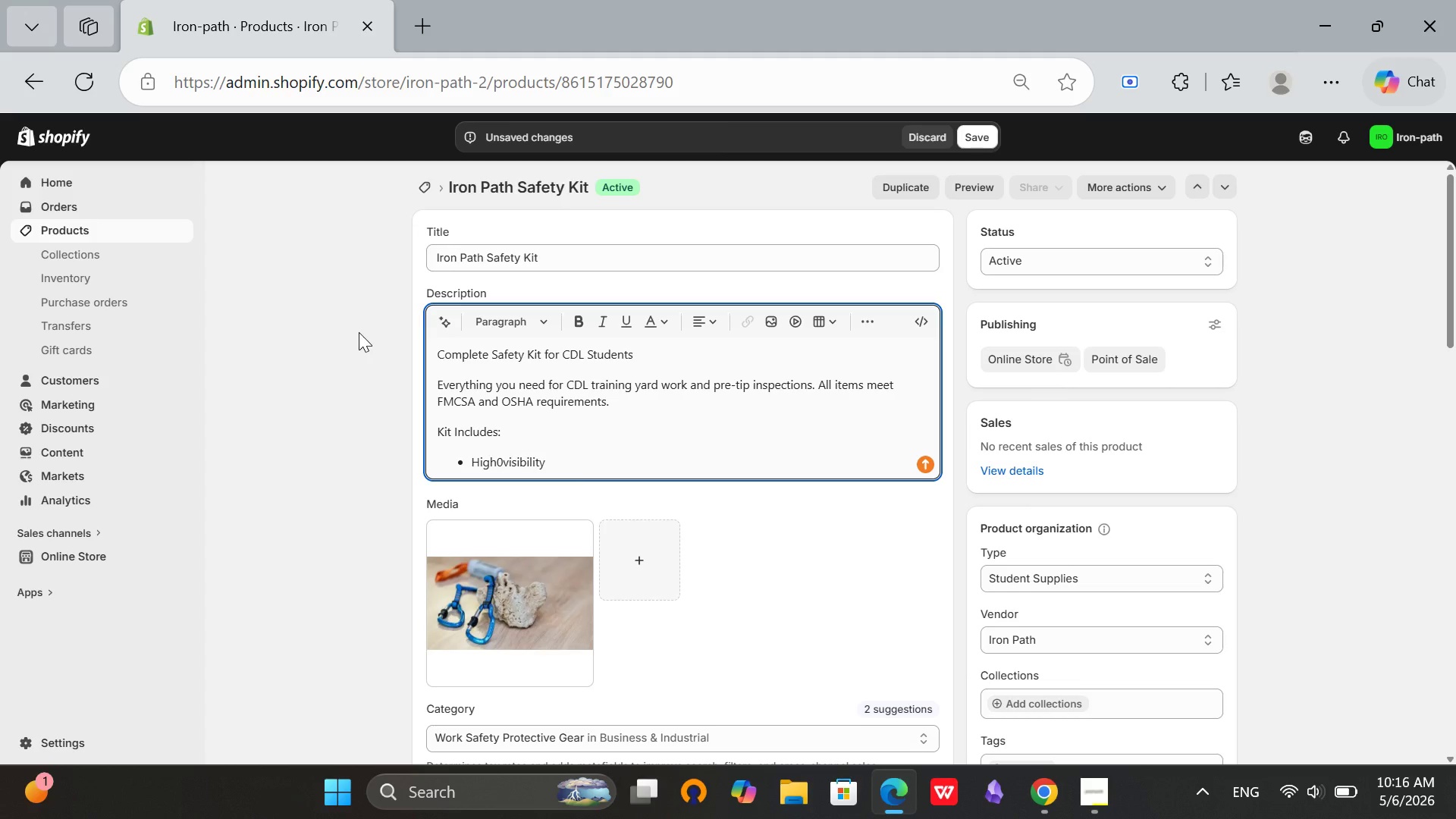 
key(Backspace)
 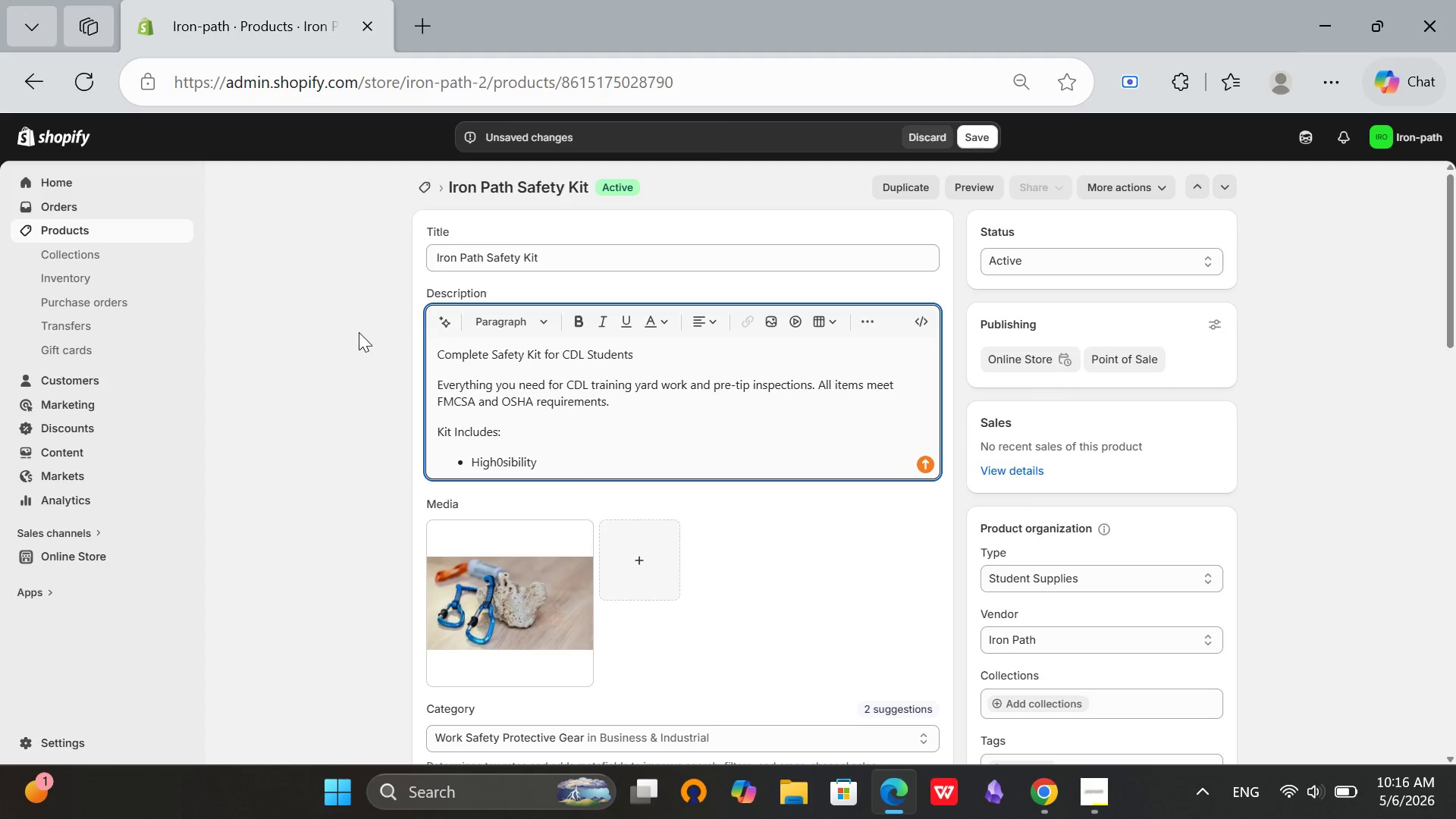 
key(Backspace)
 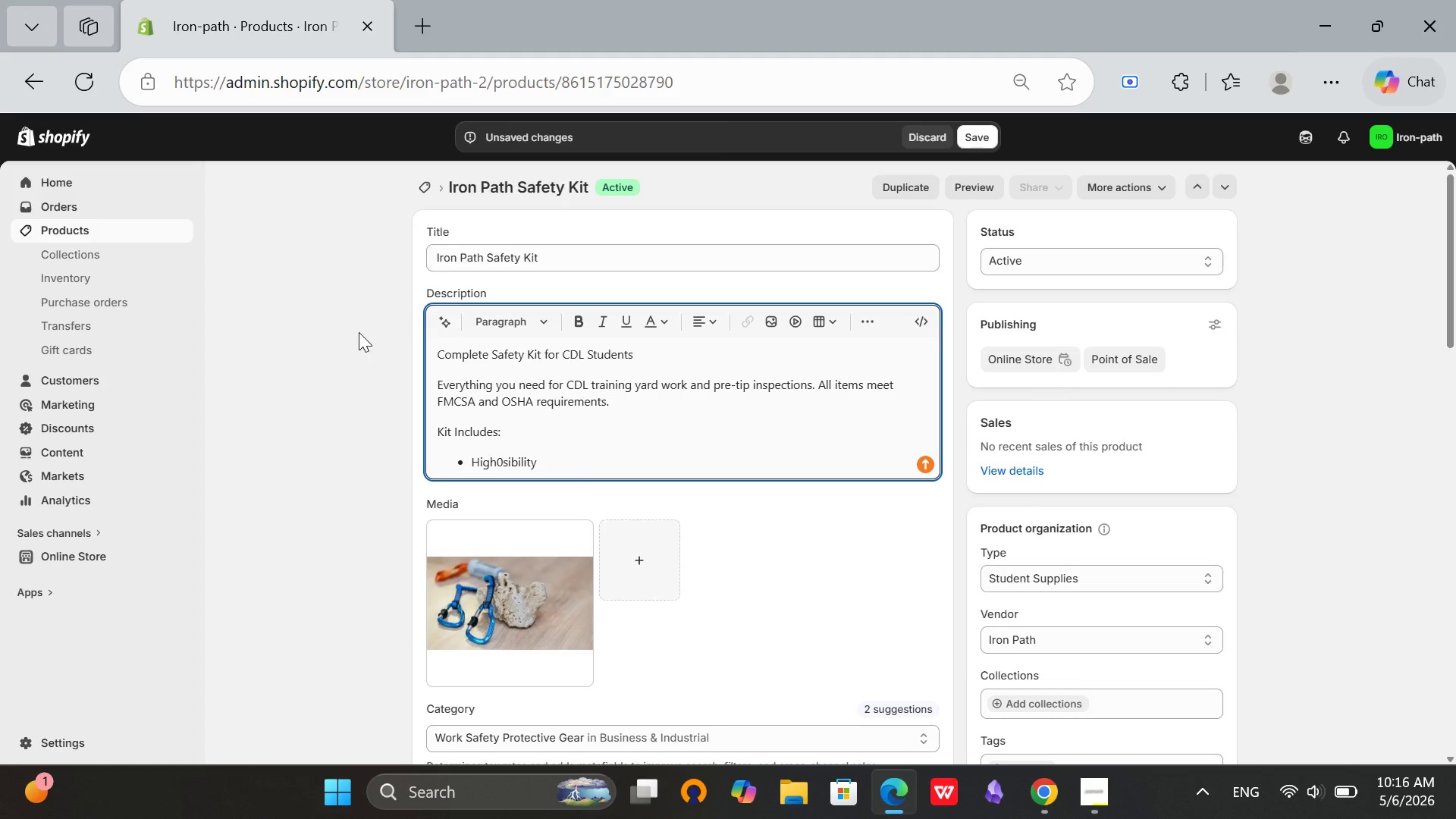 
key(Backspace)
 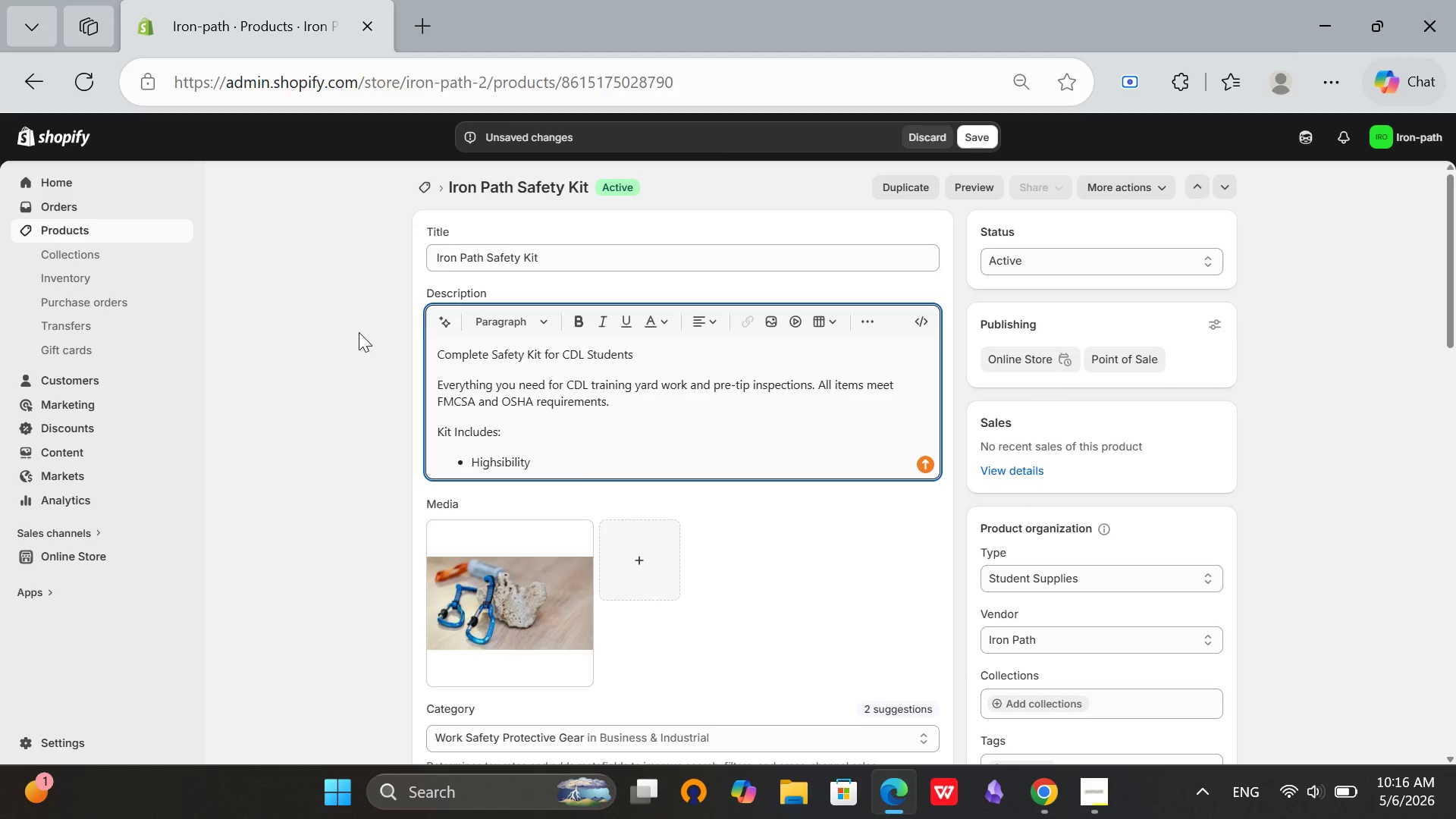 
key(Minus)
 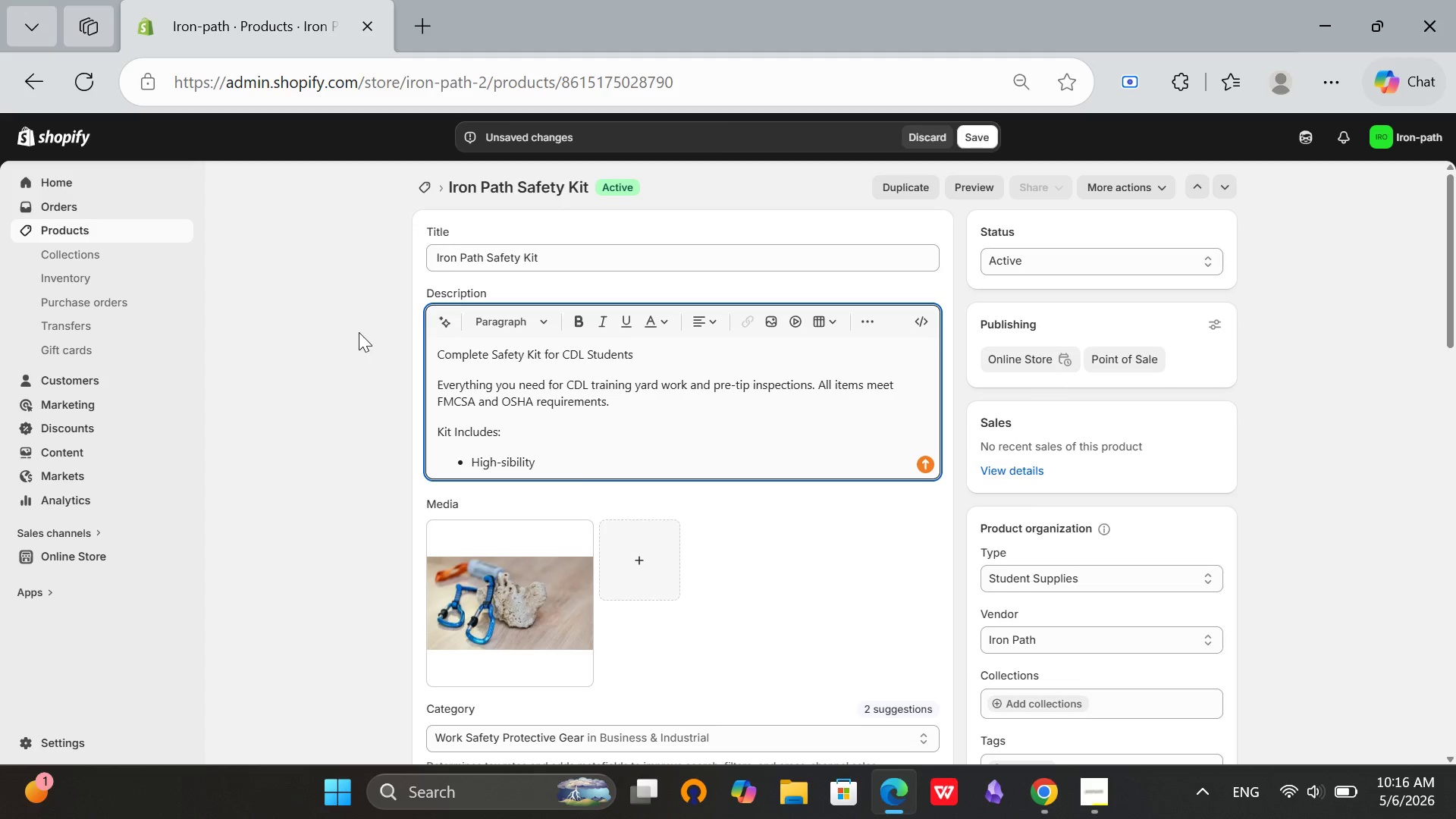 
key(CapsLock)
 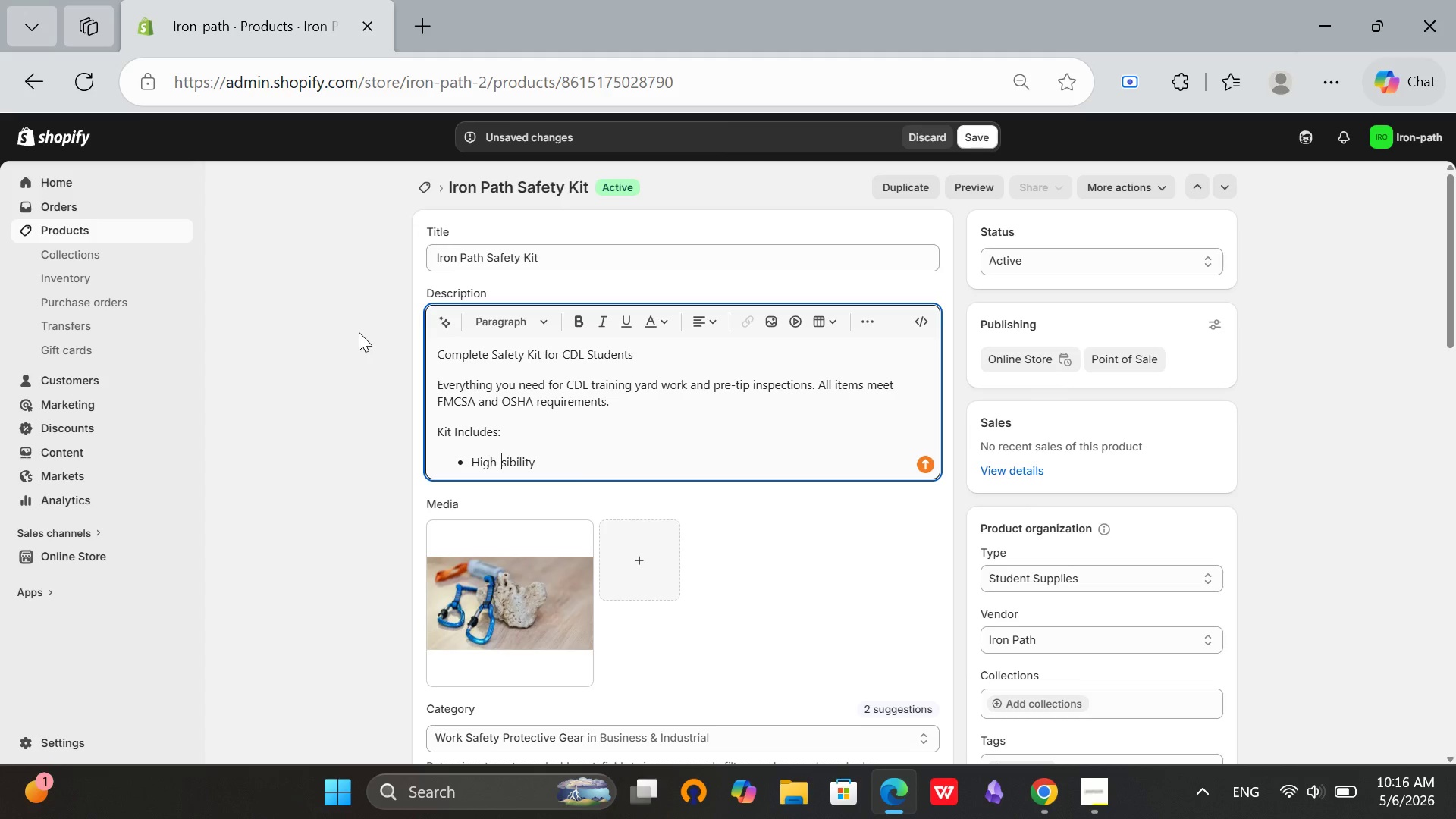 
key(V)
 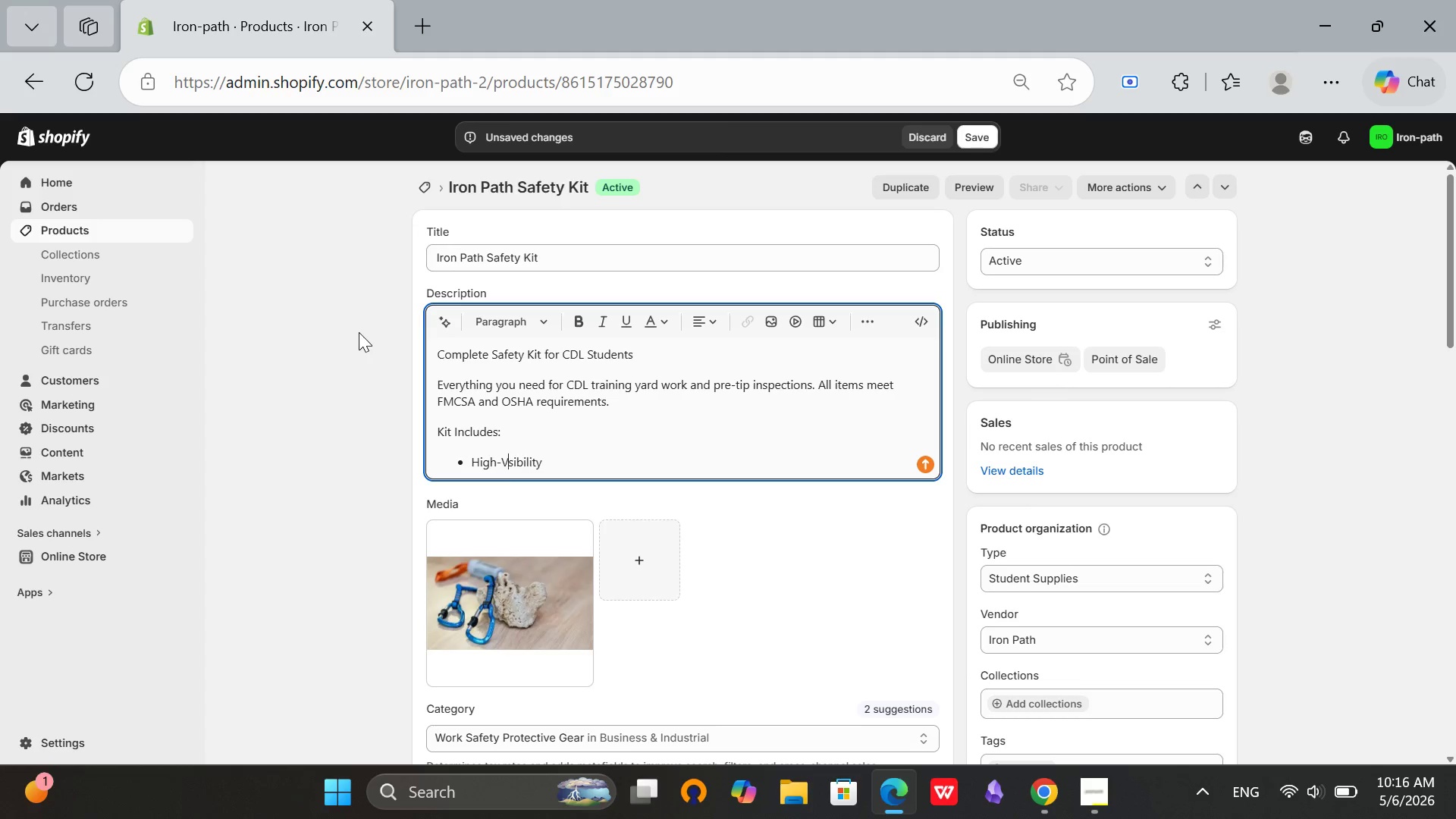 
key(CapsLock)
 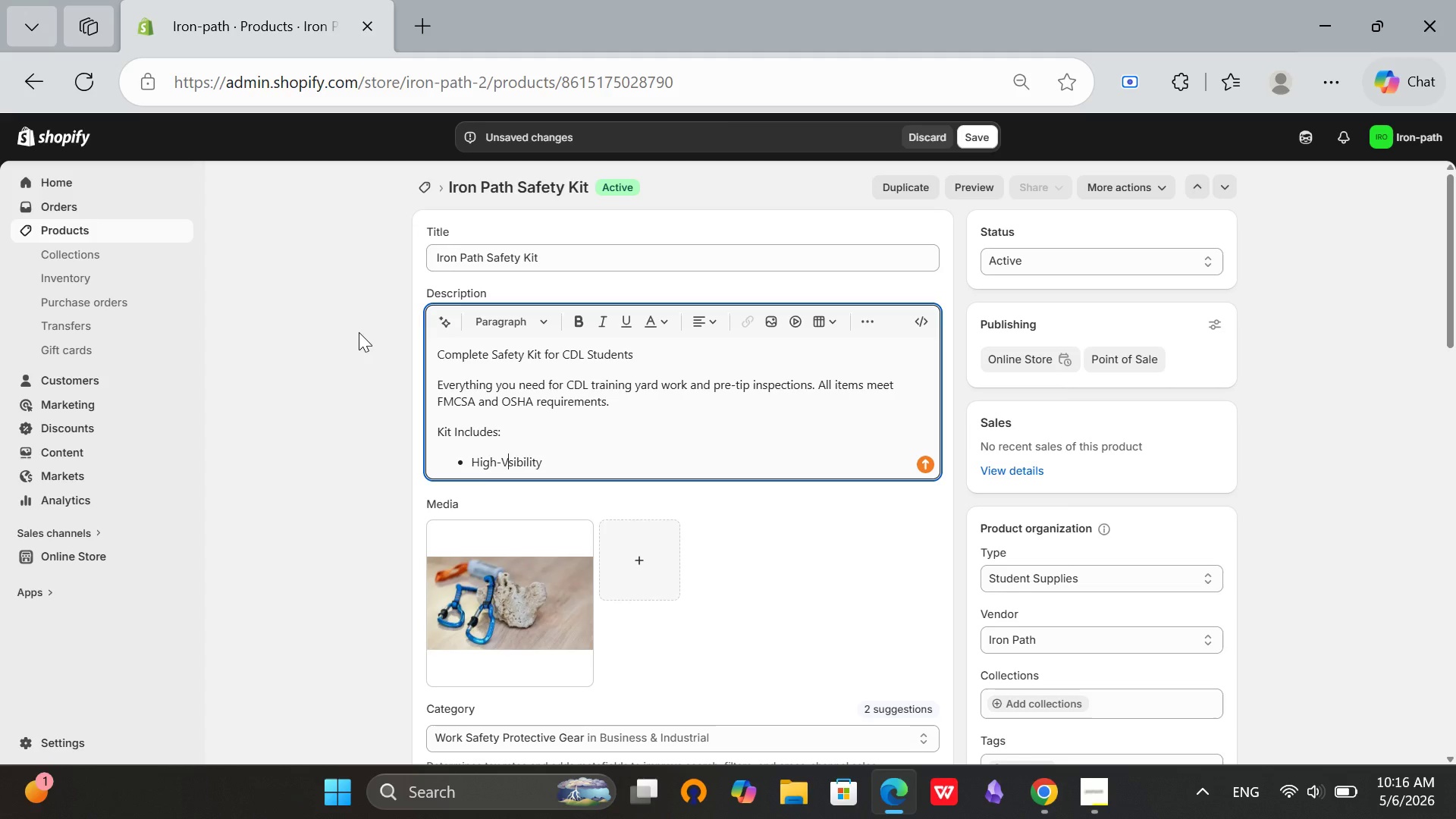 
hold_key(key=ArrowRight, duration=0.55)
 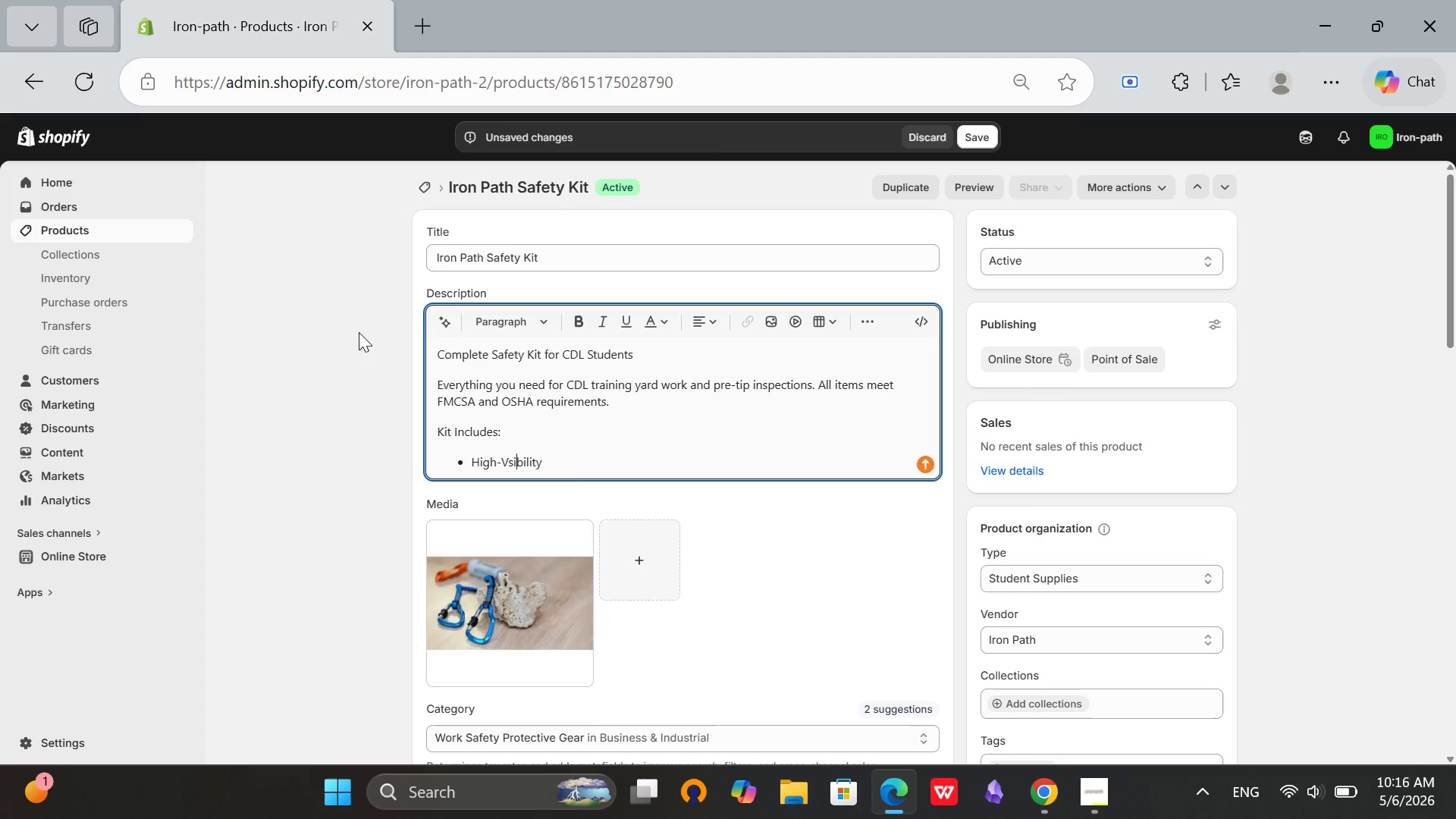 
key(ArrowLeft)
 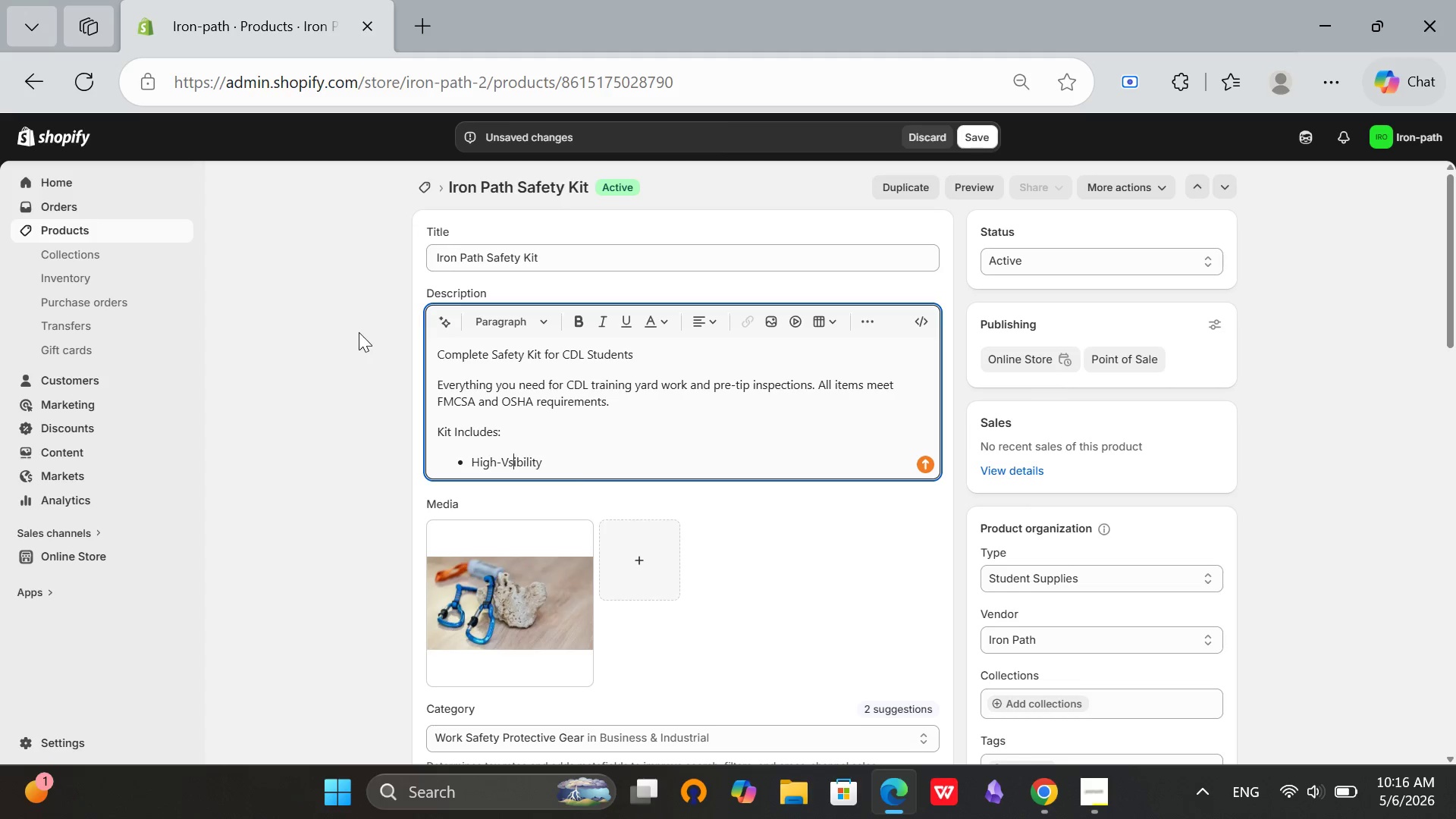 
key(ArrowLeft)
 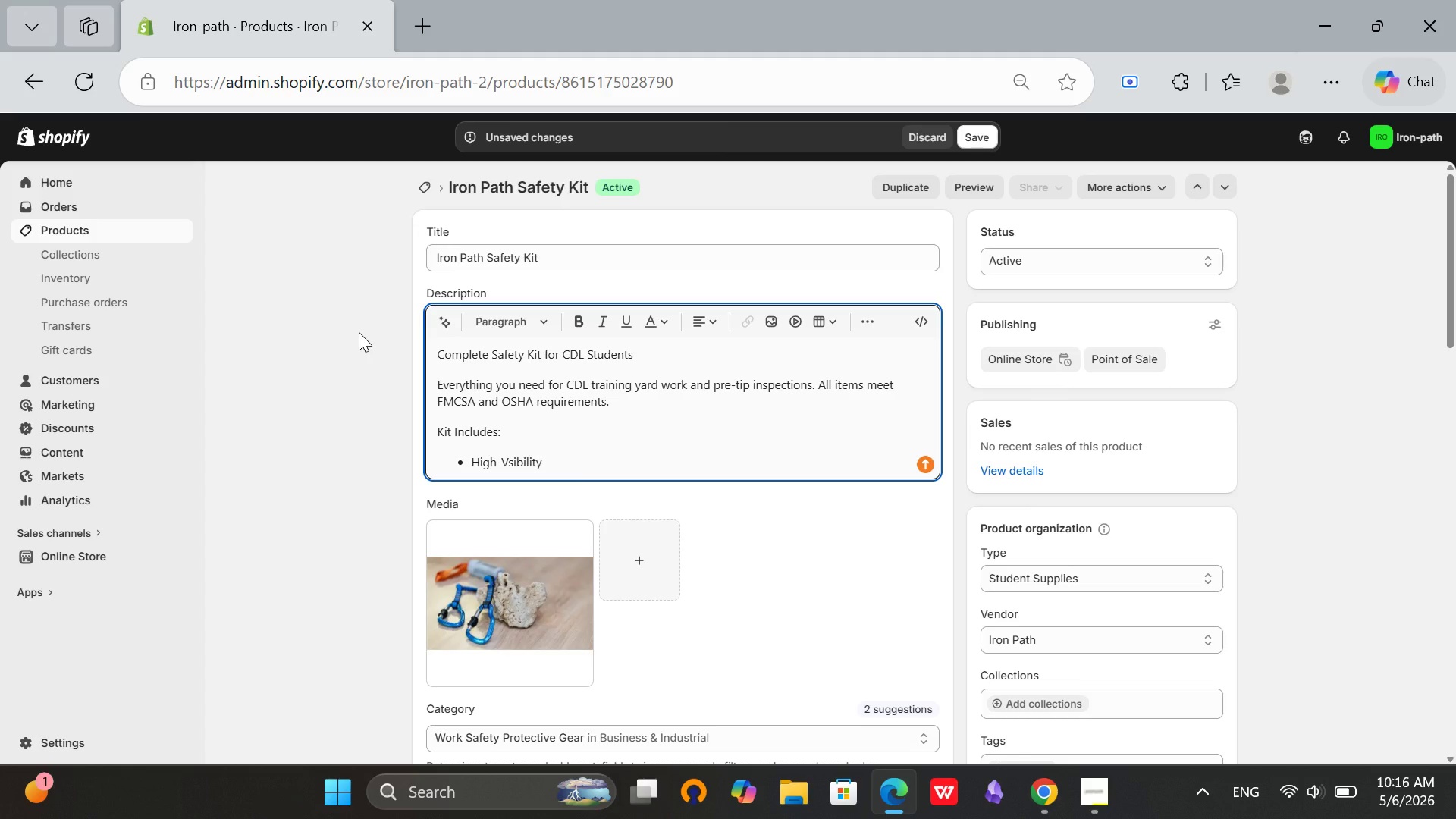 
key(I)
 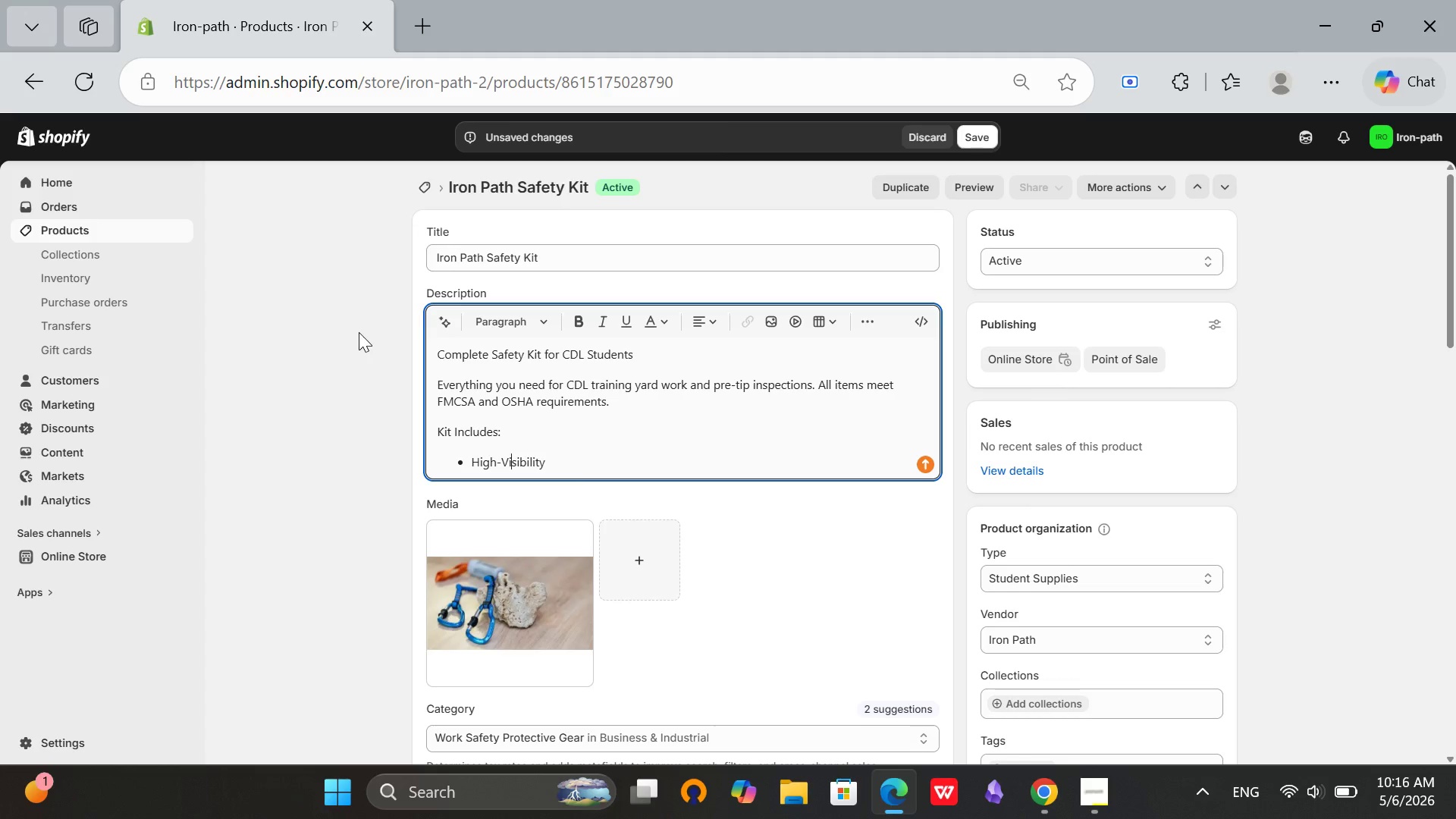 
hold_key(key=ArrowRight, duration=0.67)
 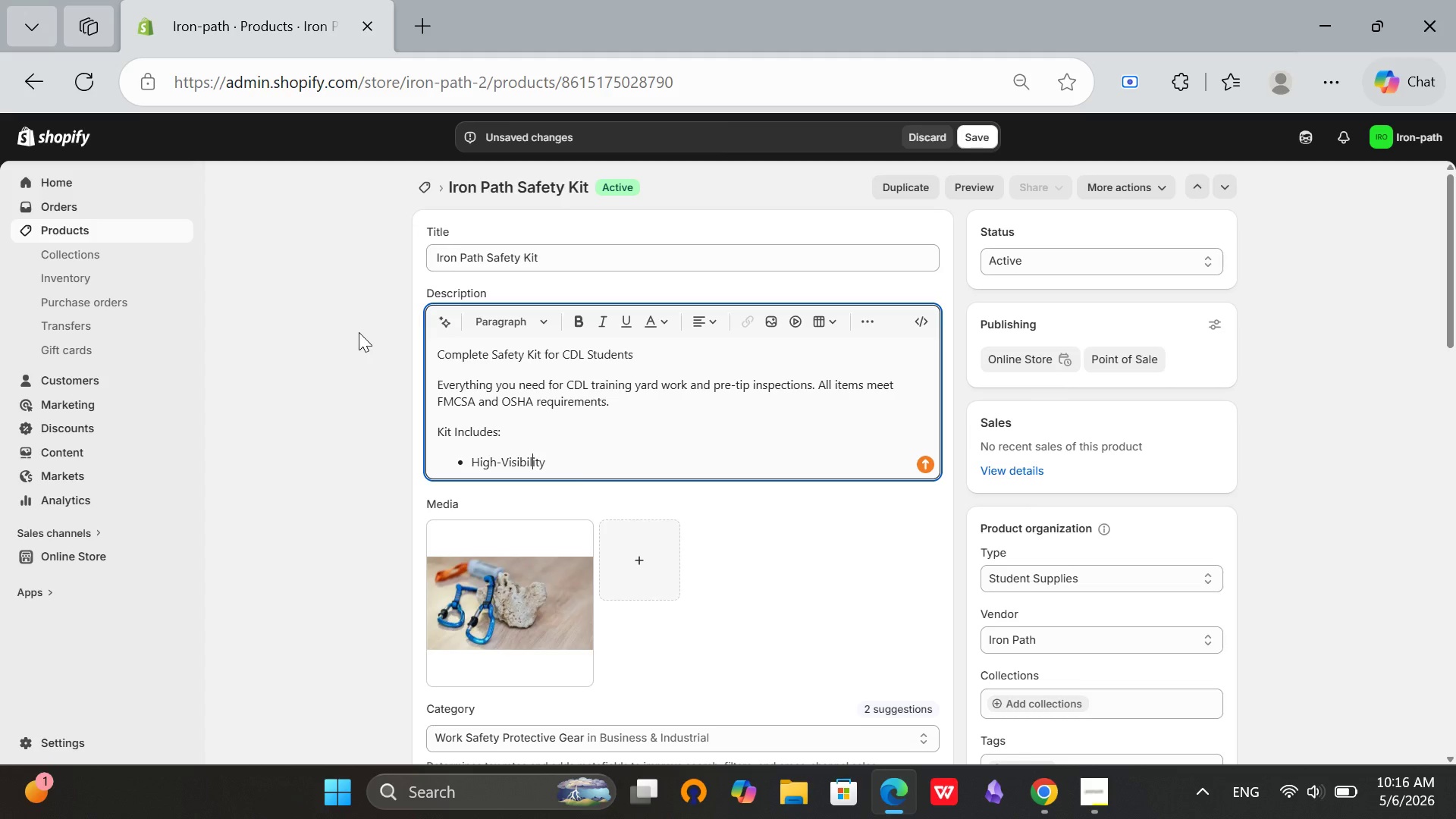 
key(ArrowRight)
 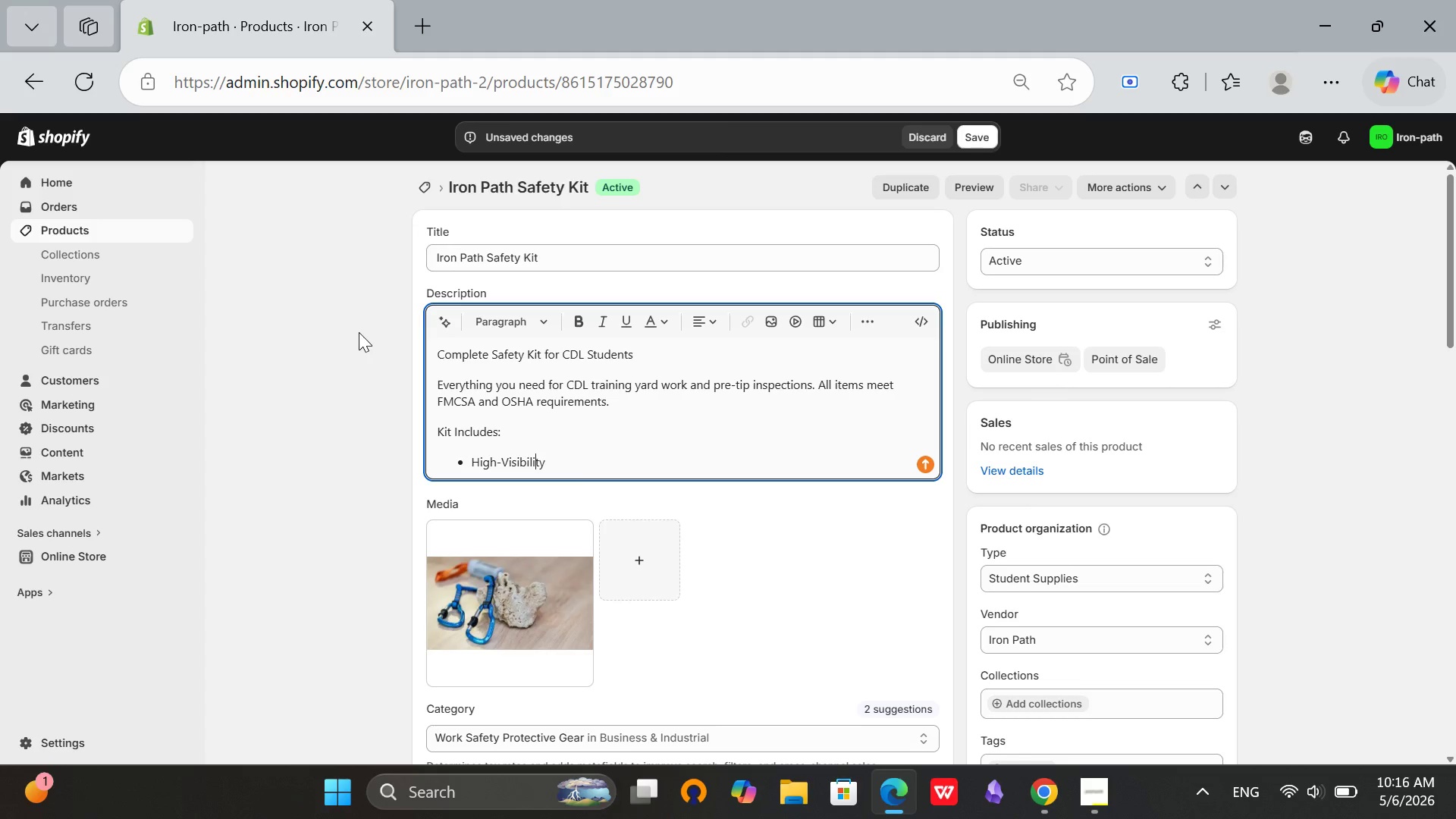 
key(ArrowRight)
 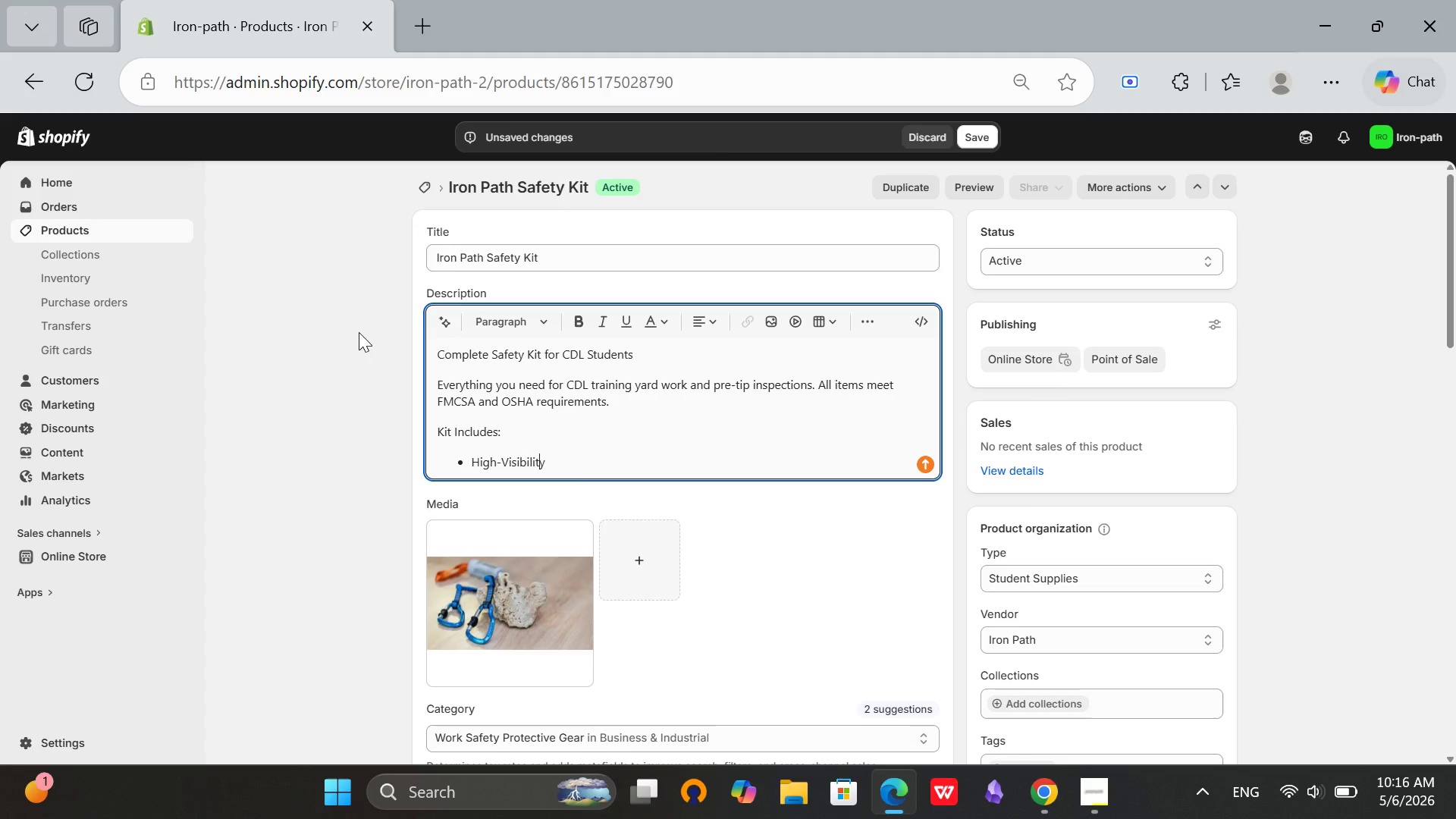 
key(ArrowRight)
 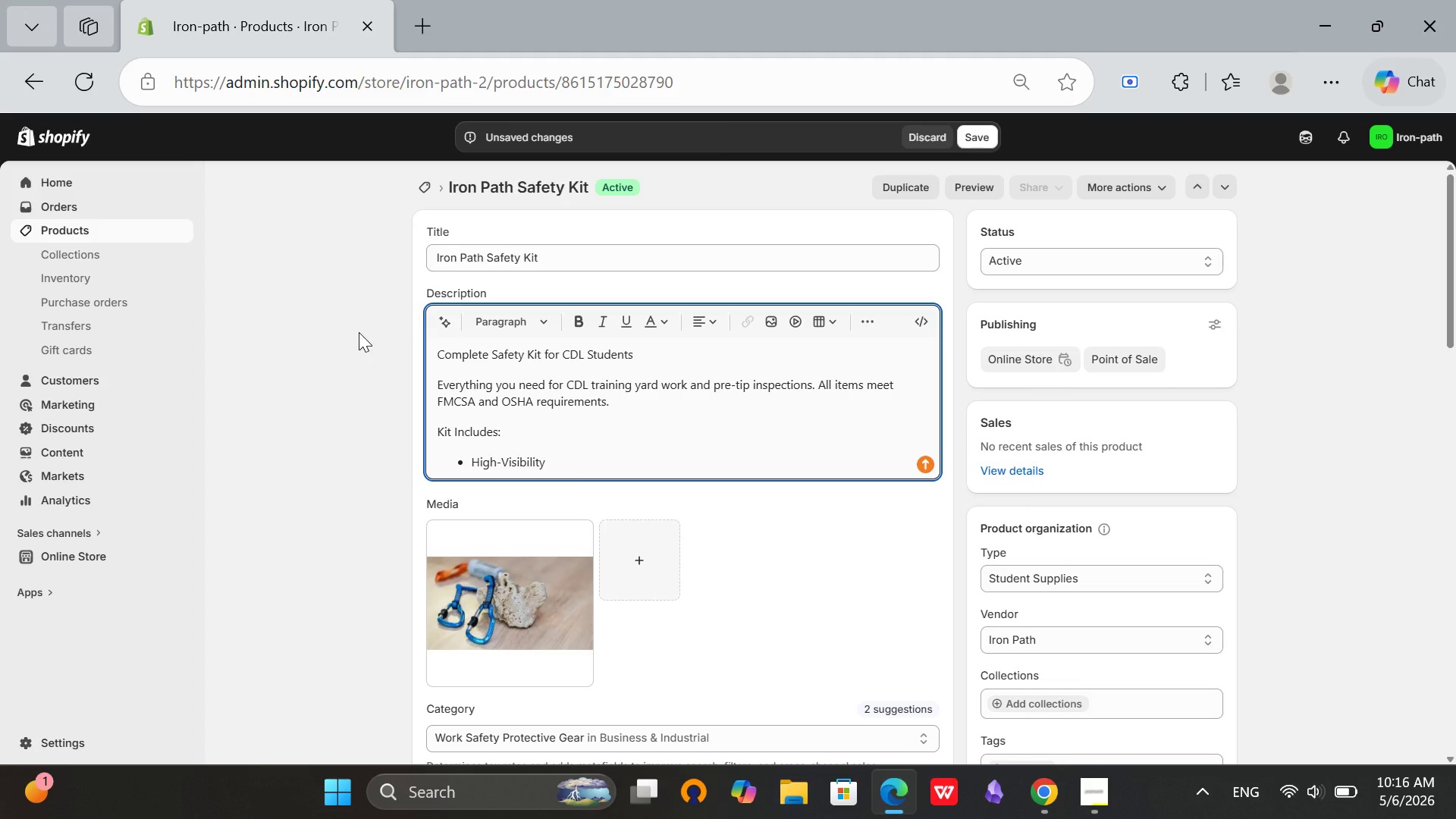 
type(nRe)
key(Backspace)
key(Backspace)
key(Backspace)
type( Reflective Vest (Class 2, ANSI certified))
 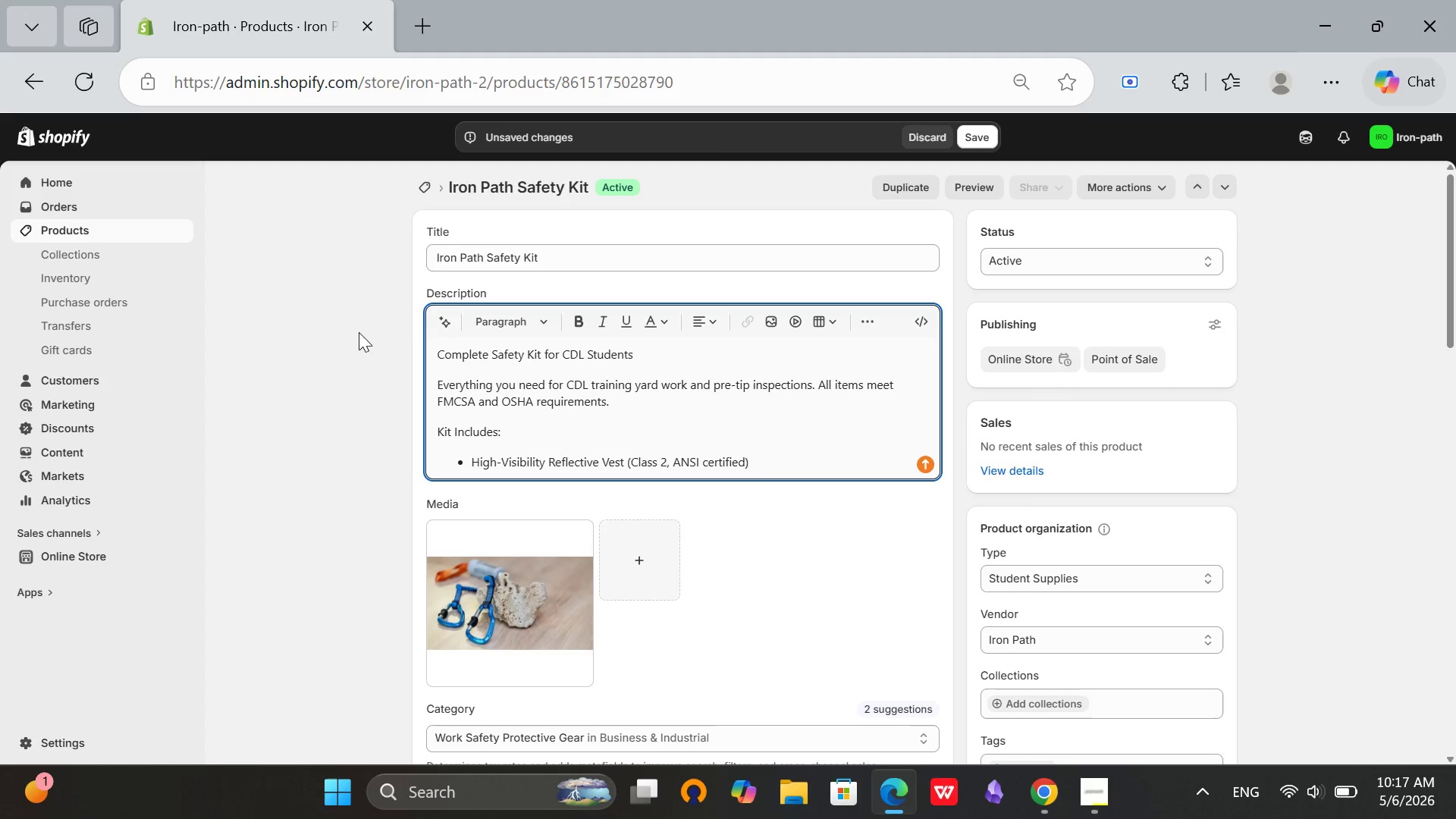 
key(Enter)
 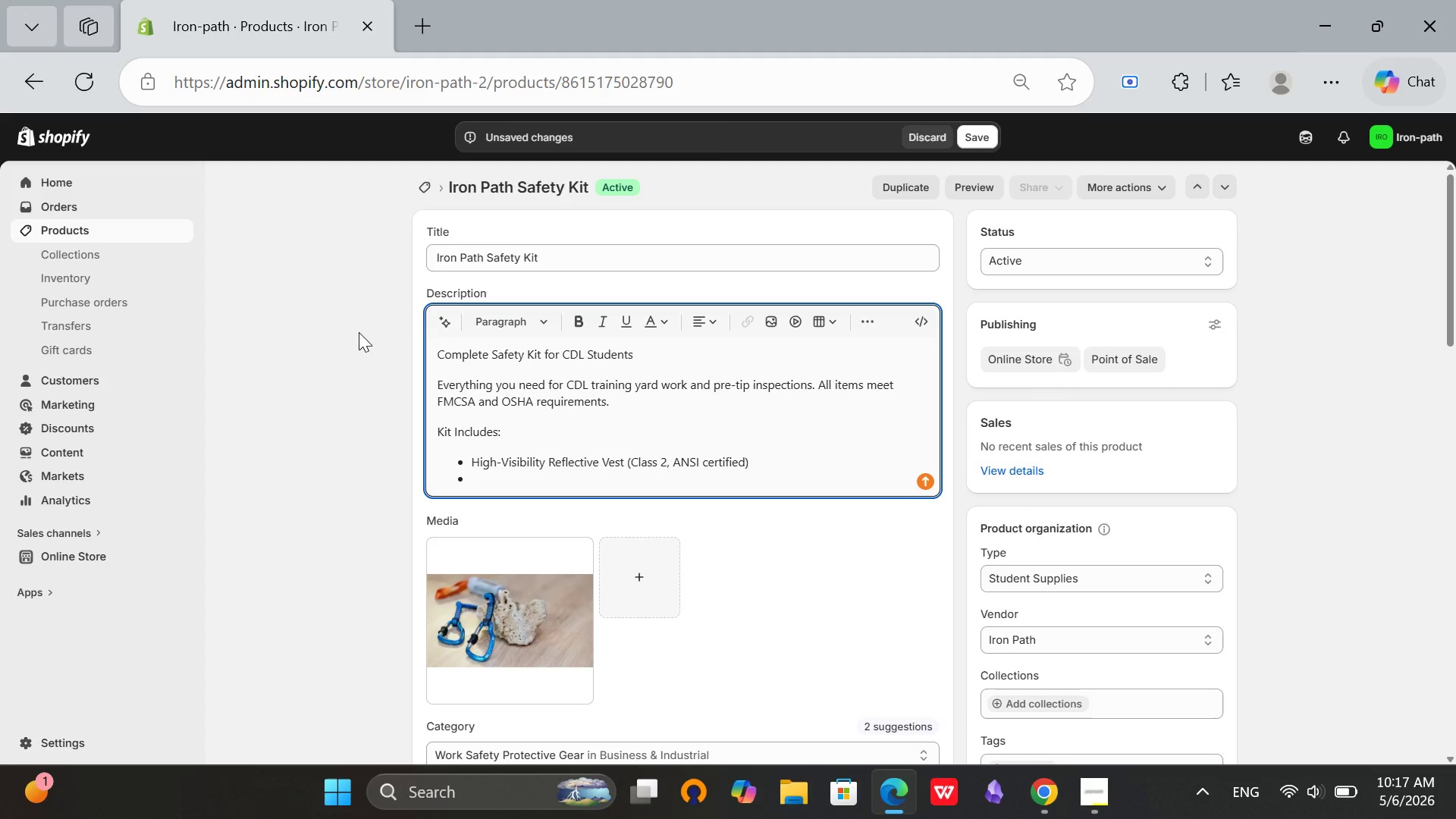 
type(Heavy DUty)
key(Backspace)
key(Backspace)
key(Backspace)
type(uty Work Gloves (pair))
 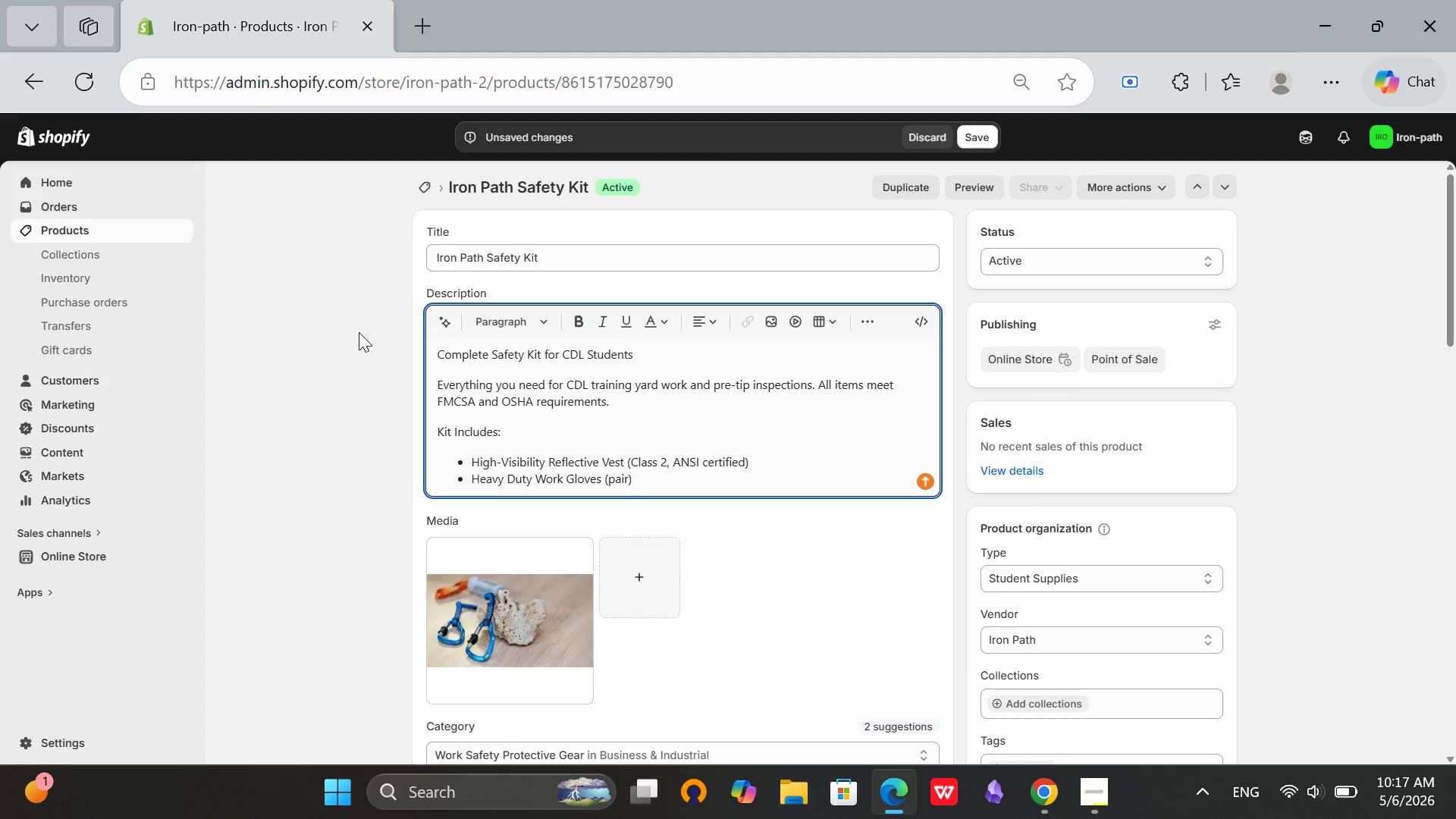 
key(Enter)
 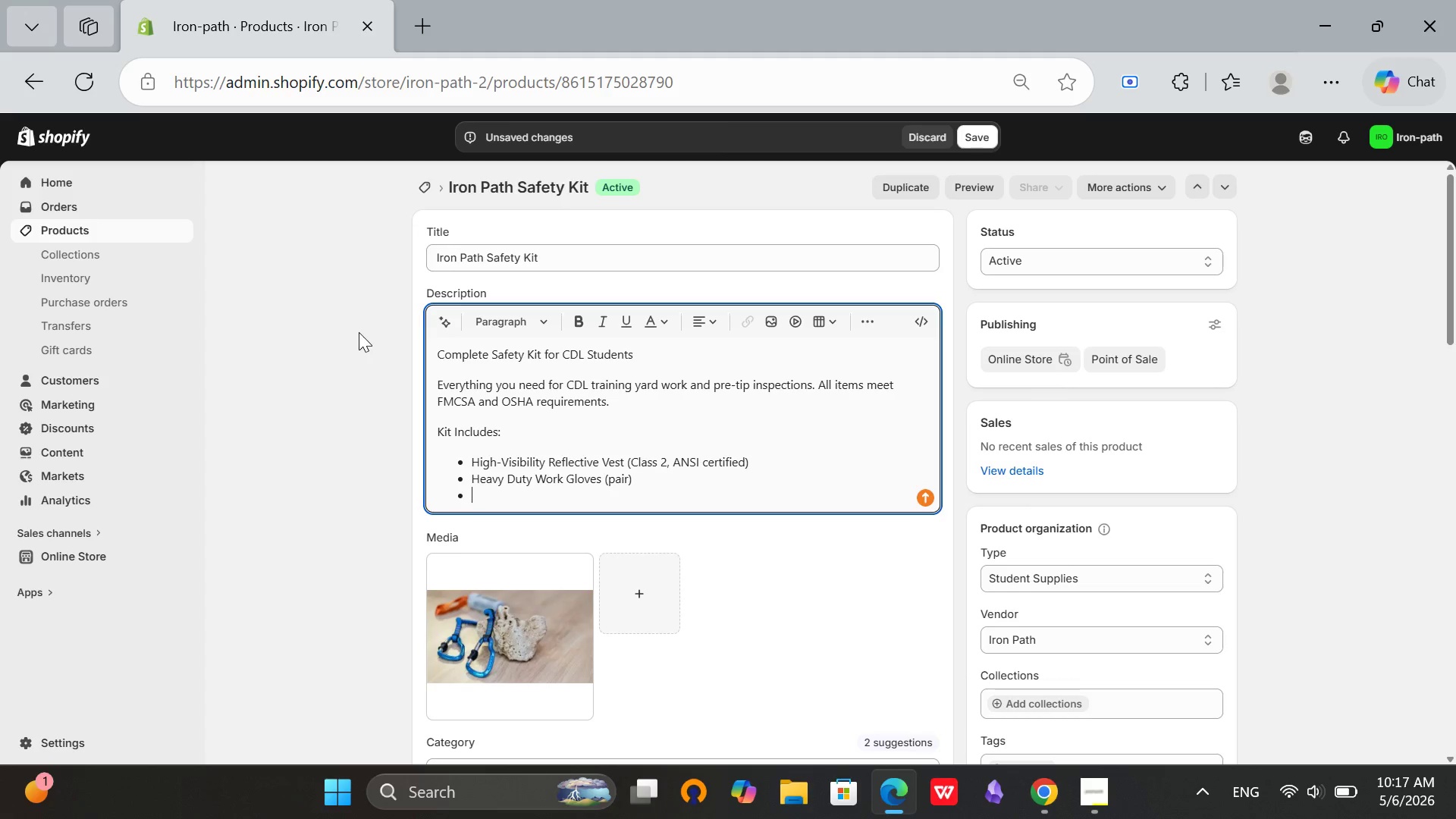 
type(Hard Hat with suspension systems)
key(Backspace)
 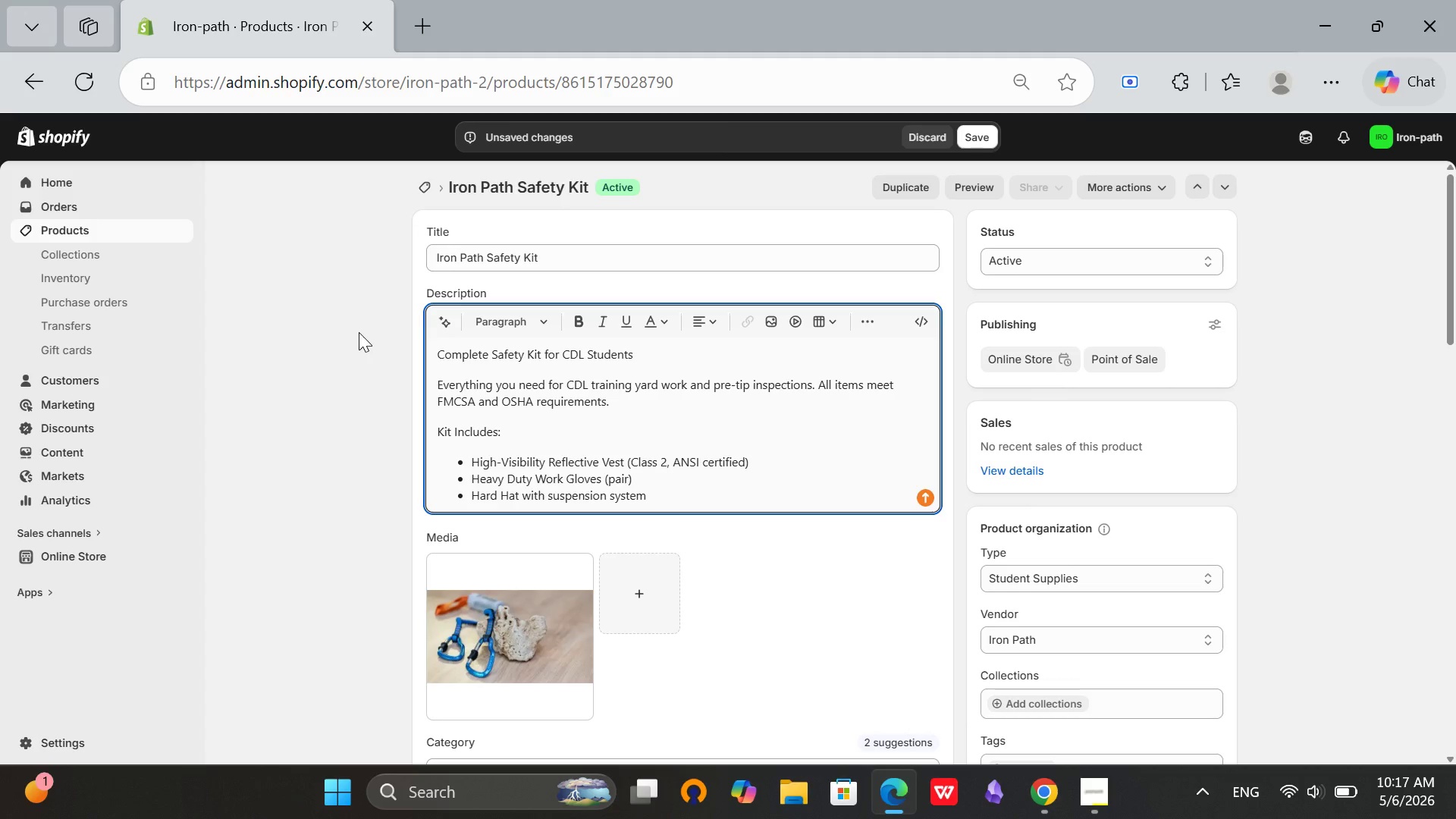 
wait(5.47)
 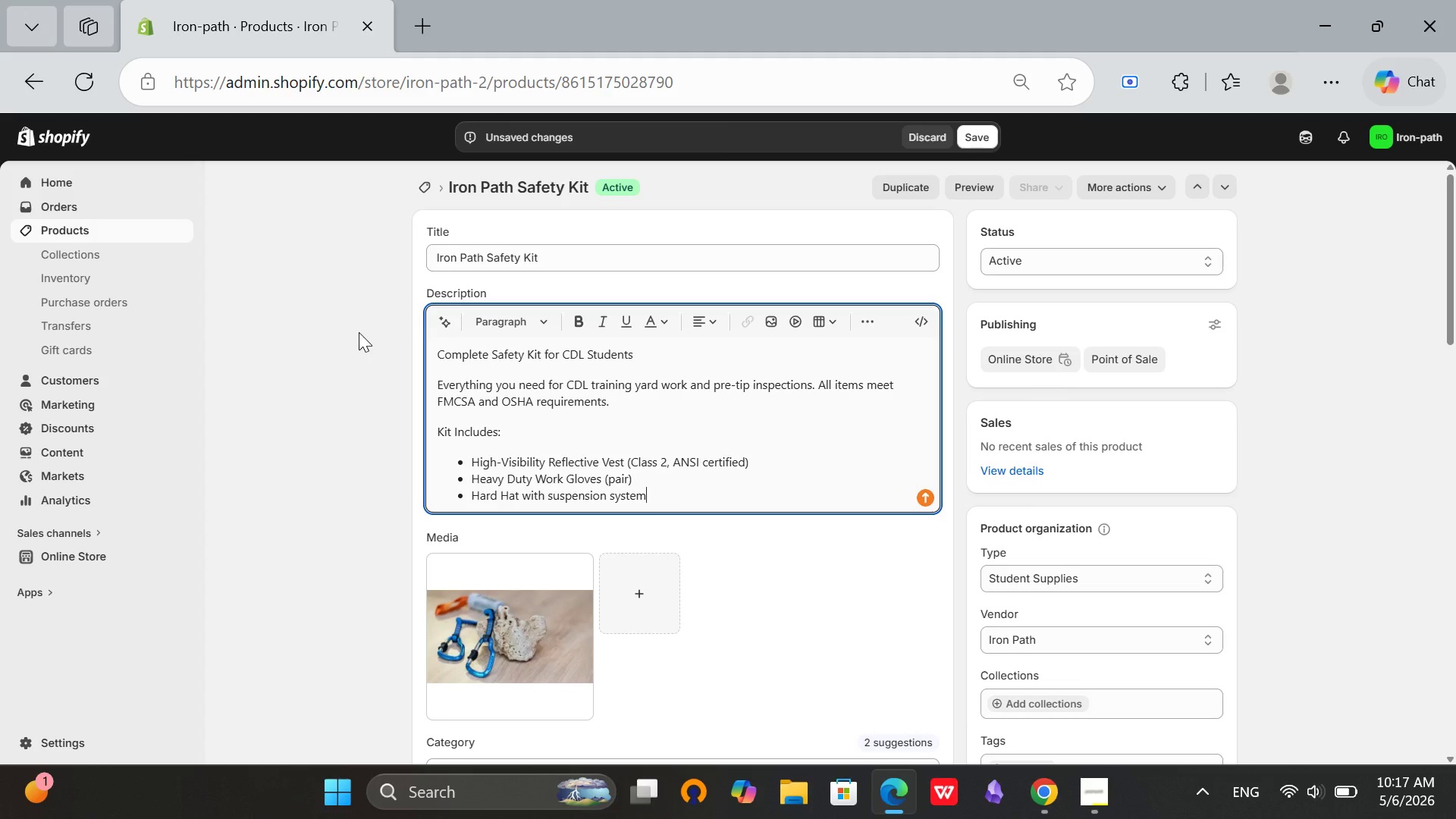 
key(Enter)
 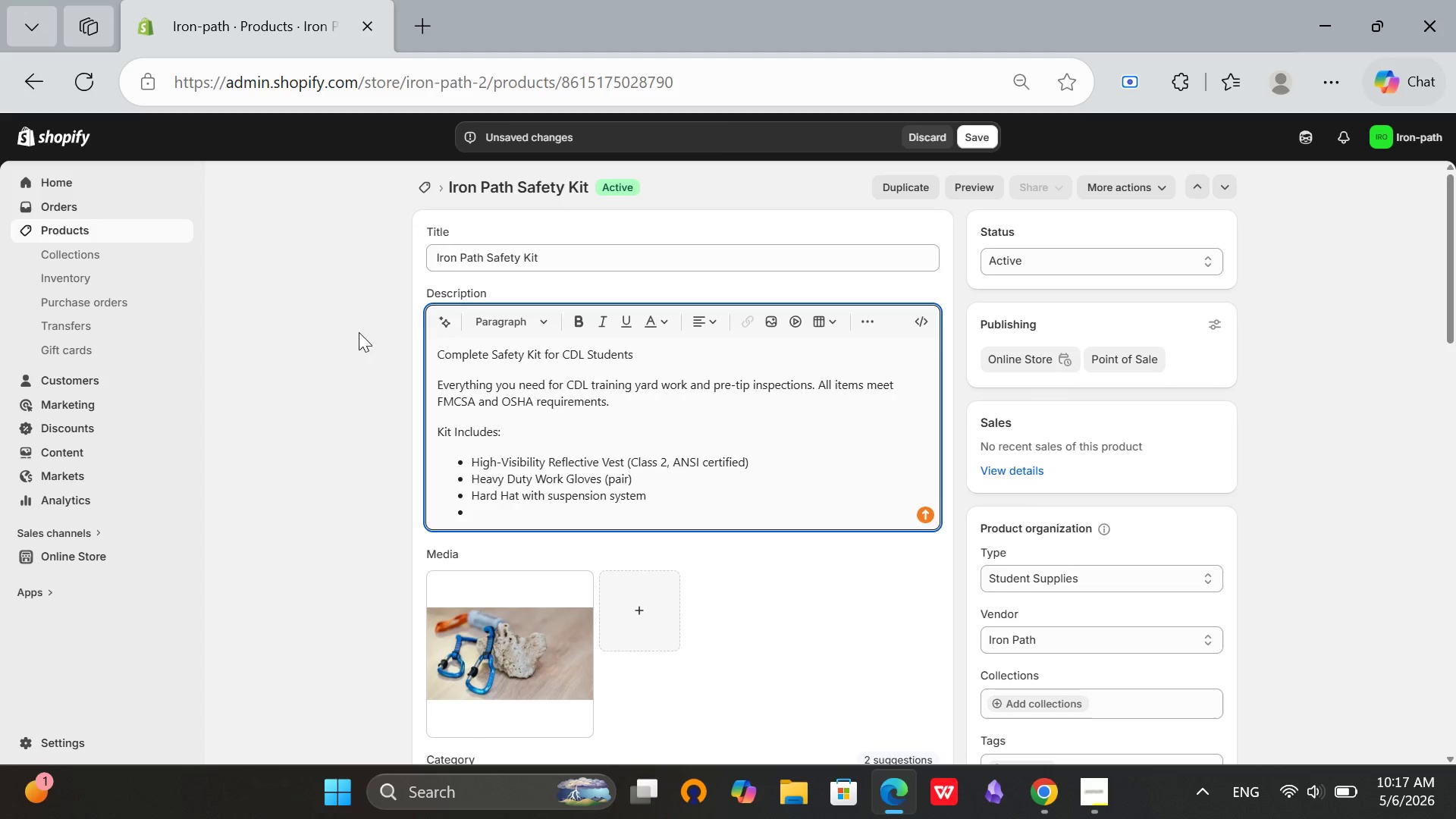 
type(Safety Glasses (anti-fog, impact resistant))
 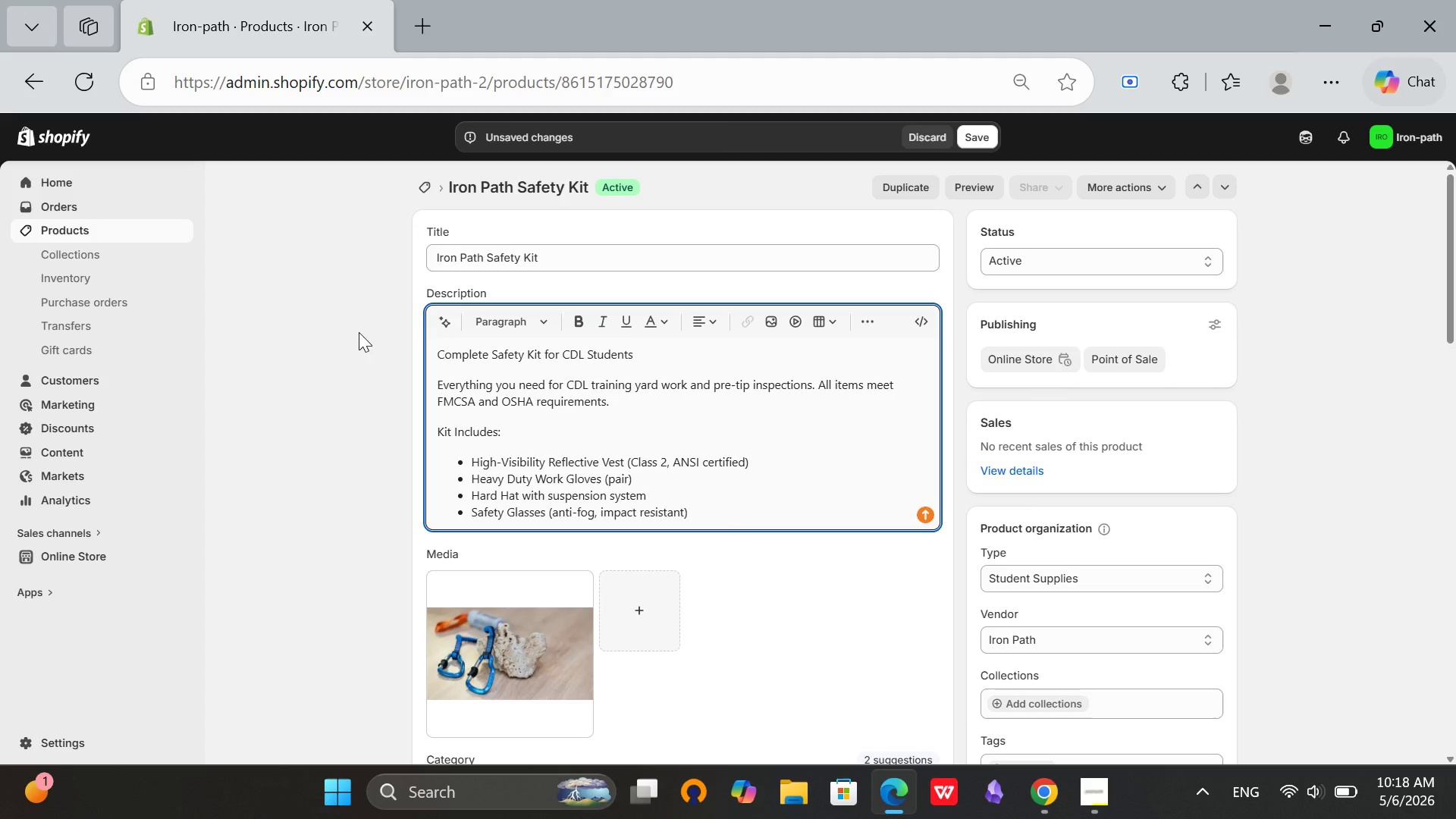 
key(Enter)
 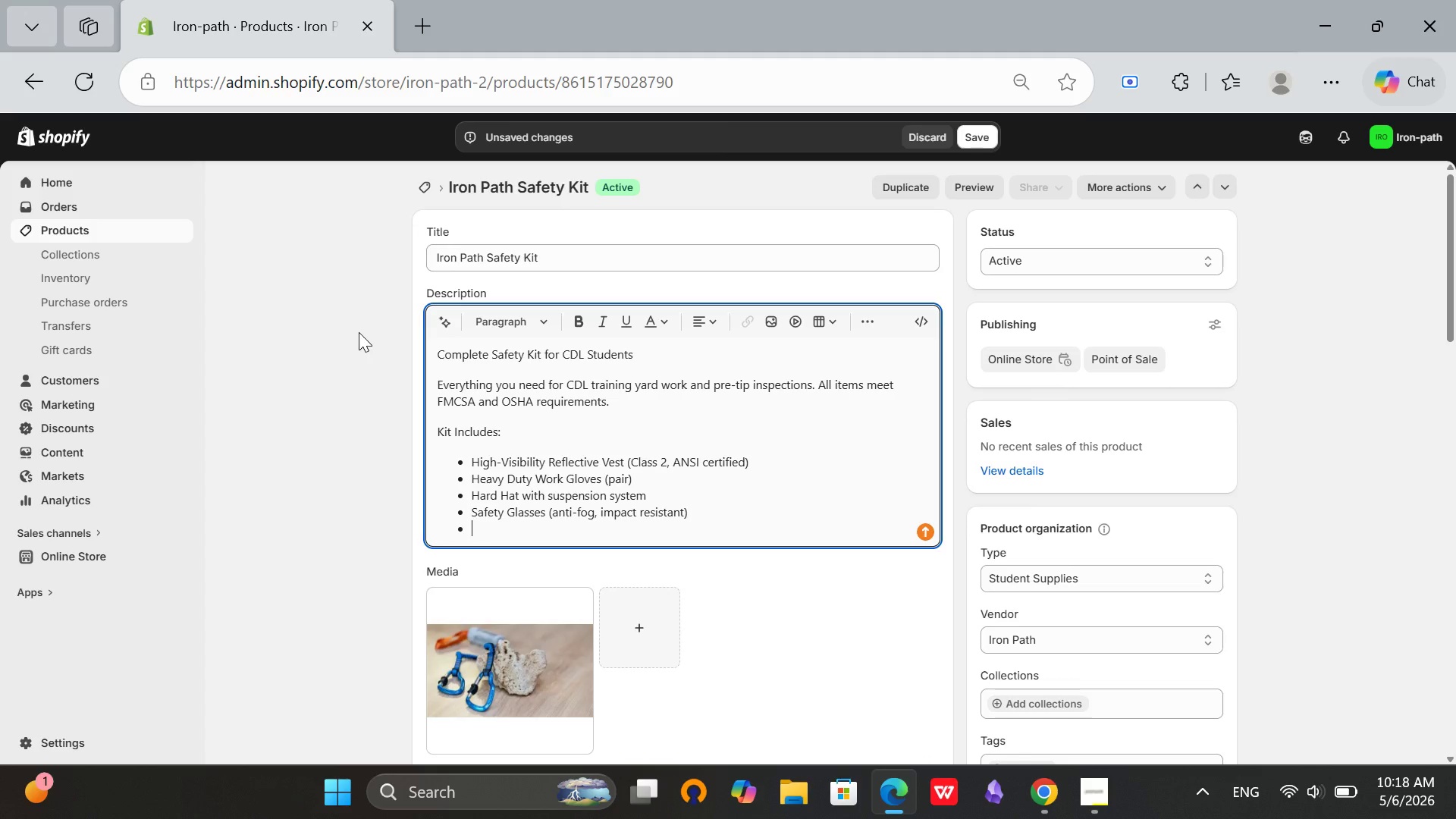 
type(Eat)
key(Backspace)
type(r PROTEC)
key(Backspace)
key(Backspace)
key(Backspace)
key(Backspace)
key(Backspace)
key(Backspace)
type(pROTECTIO (nrr 25 RATING))
 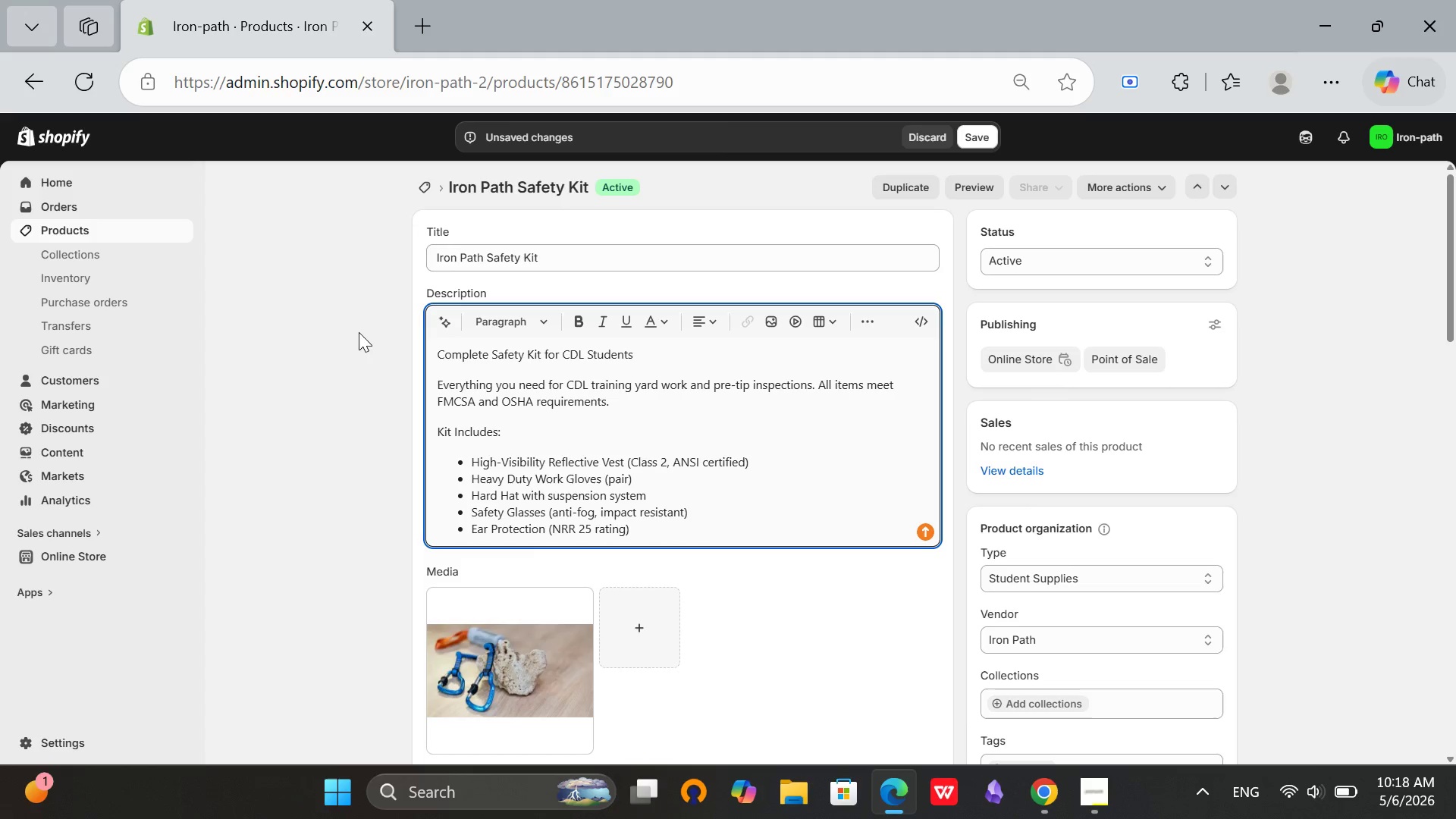 
hold_key(key=CapsLock, duration=0.31)
 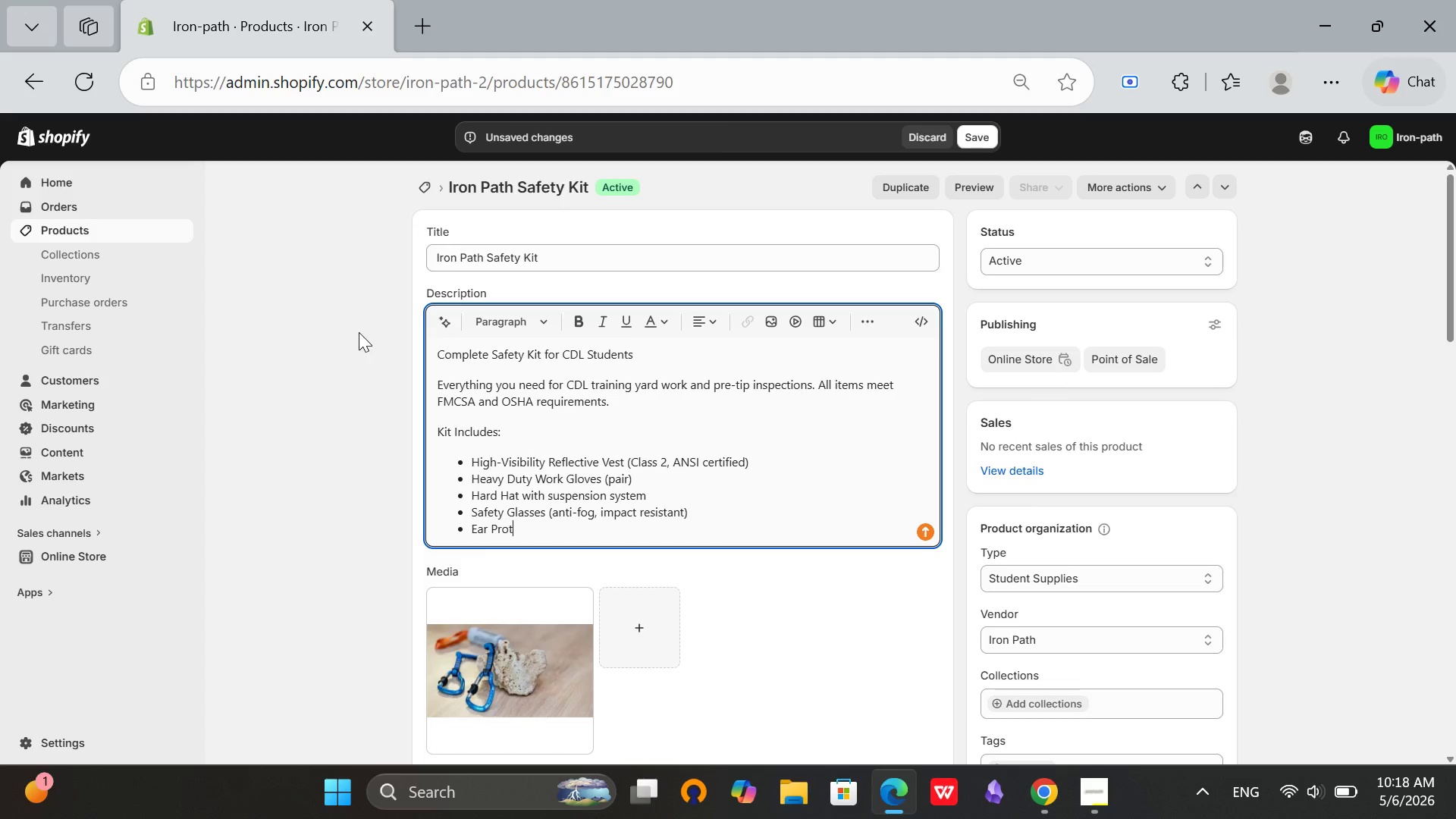 
key(Enter)
 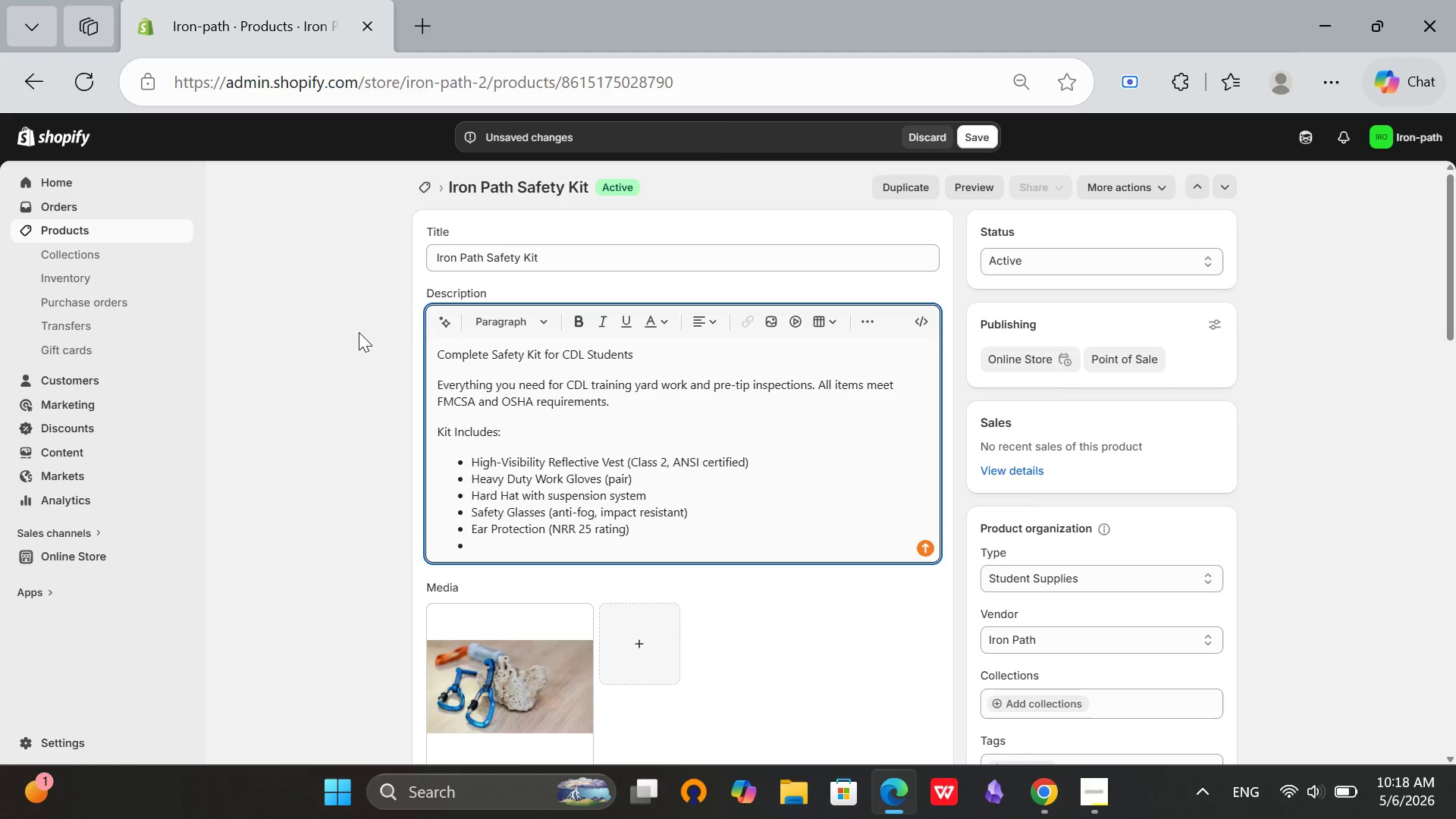 
type(Deluxe Logbook Binder)
 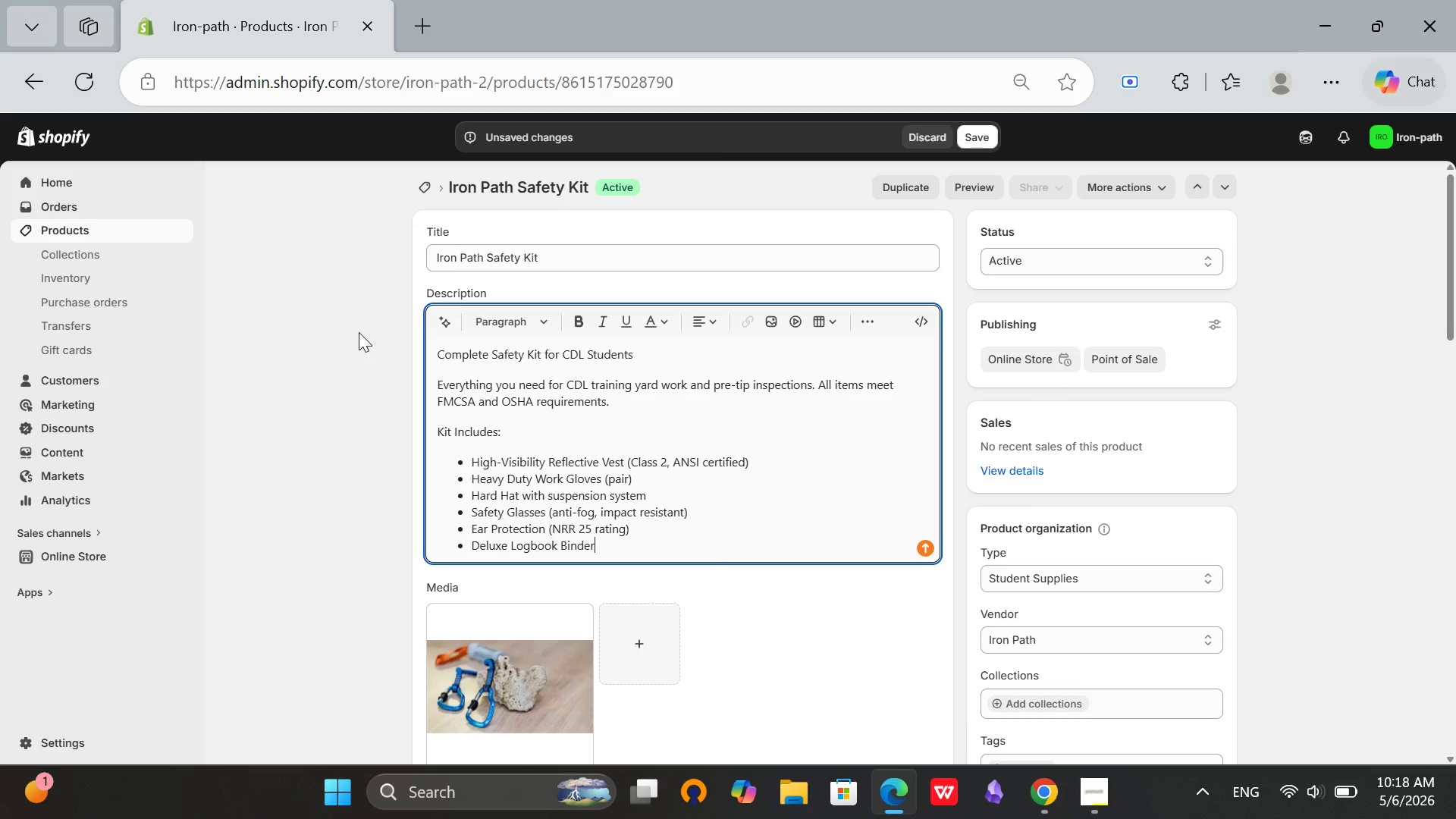 
key(Enter)
 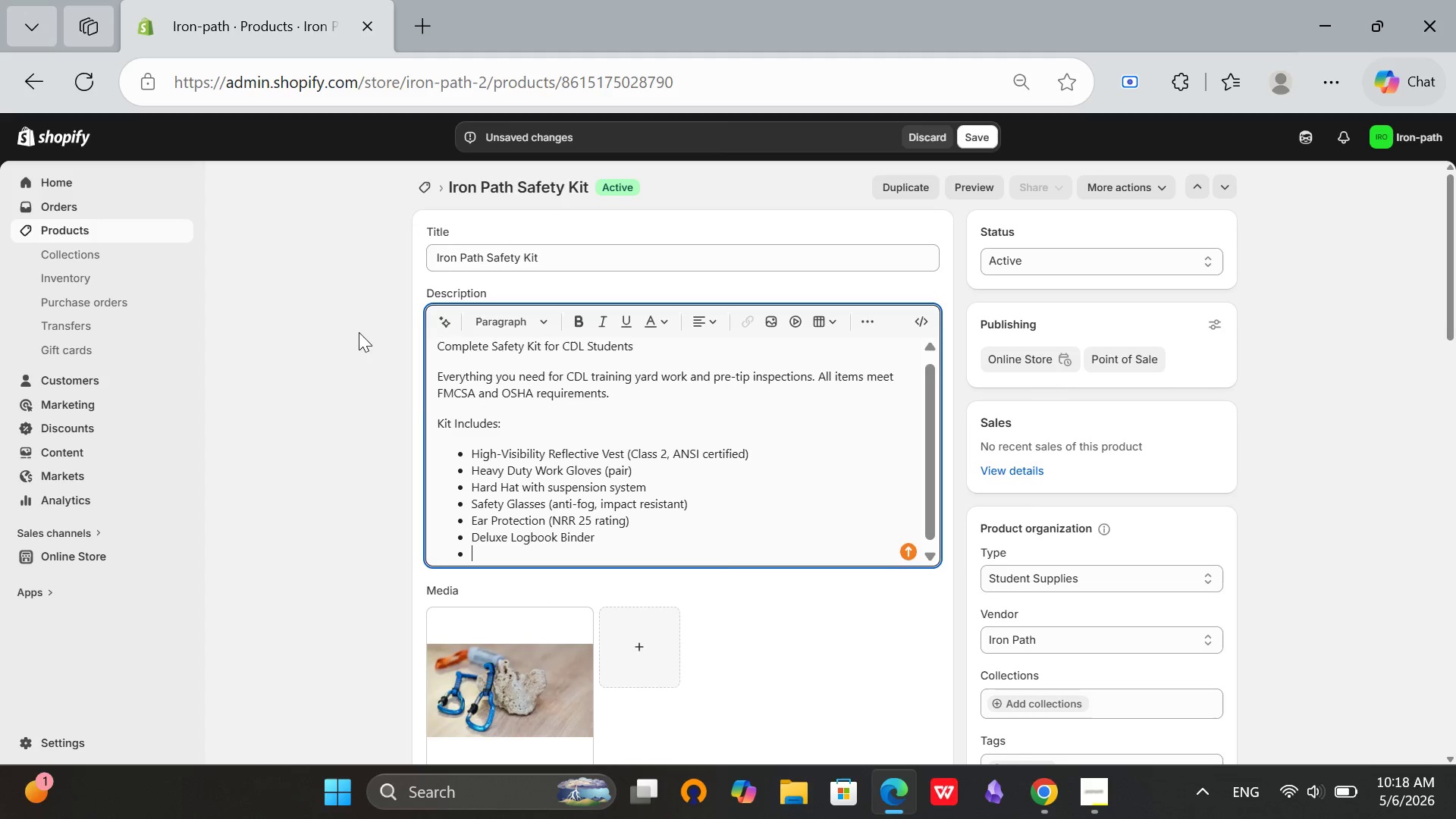 
key(Enter)
 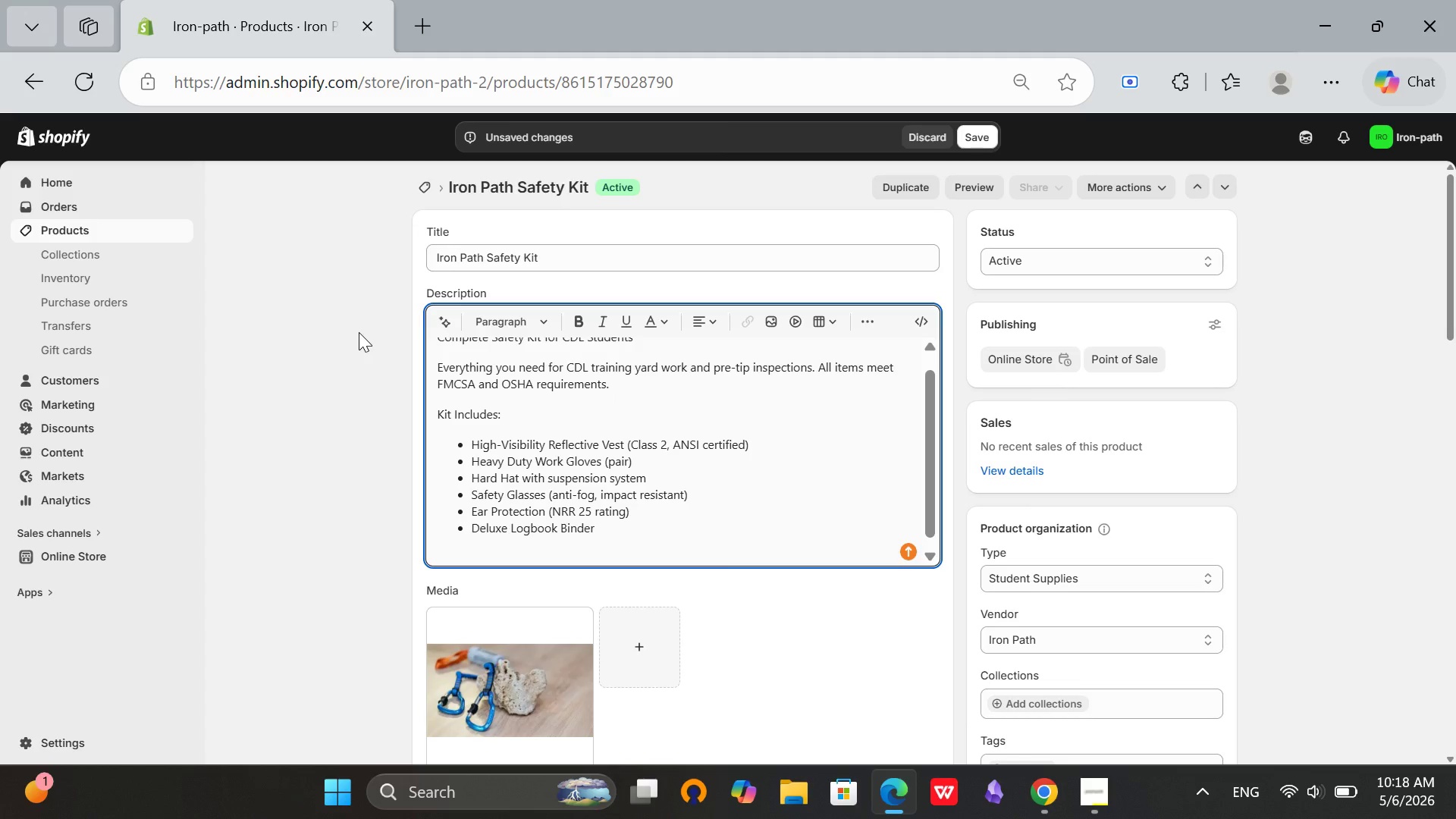 
key(Backspace)
 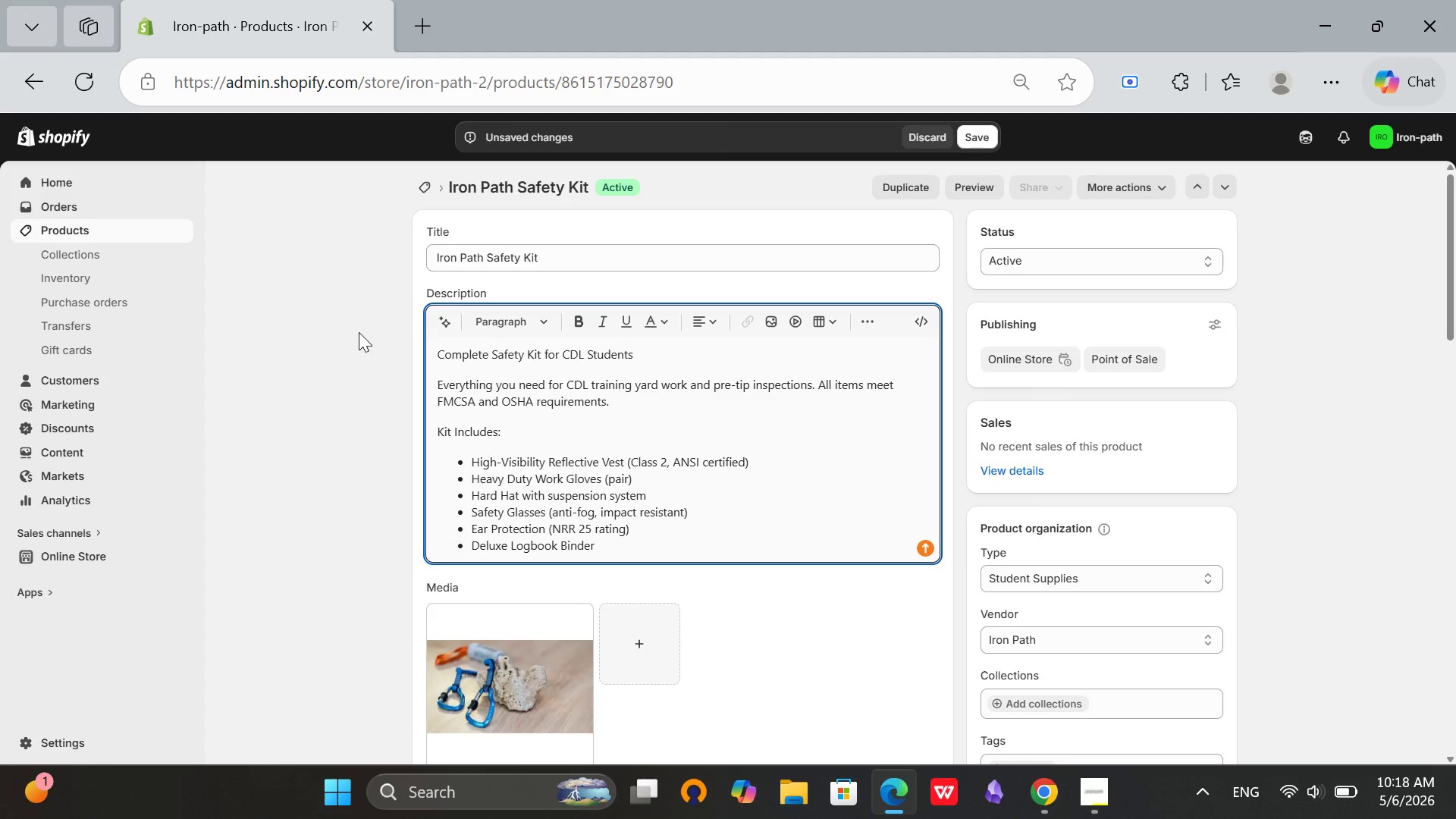 
key(Enter)
 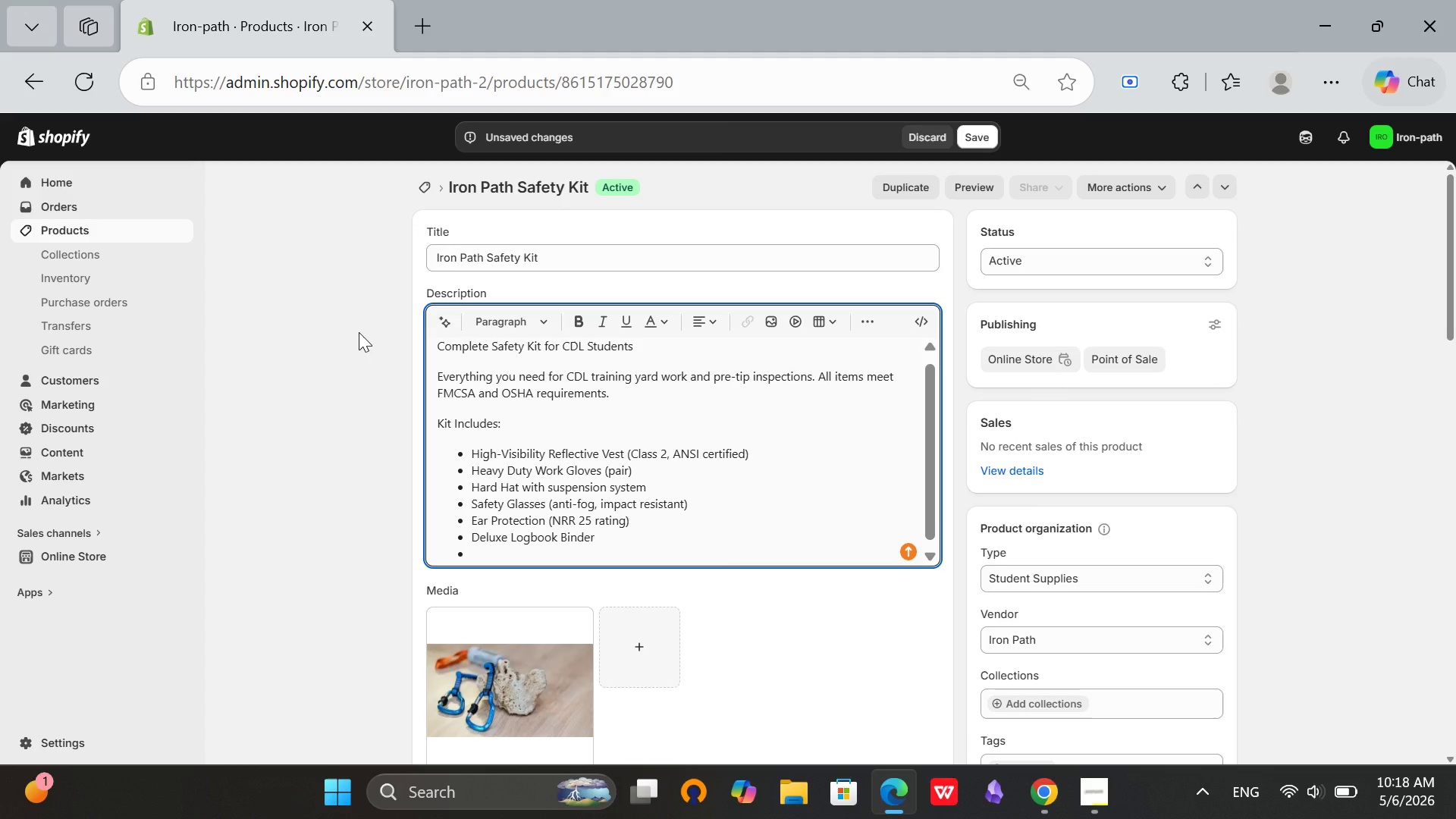 
type(Pre-tip)
key(Backspace)
key(Backspace)
key(Backspace)
type(Trip Inspection FLas)
key(Backspace)
key(Backspace)
key(Backspace)
type(lashcards)
 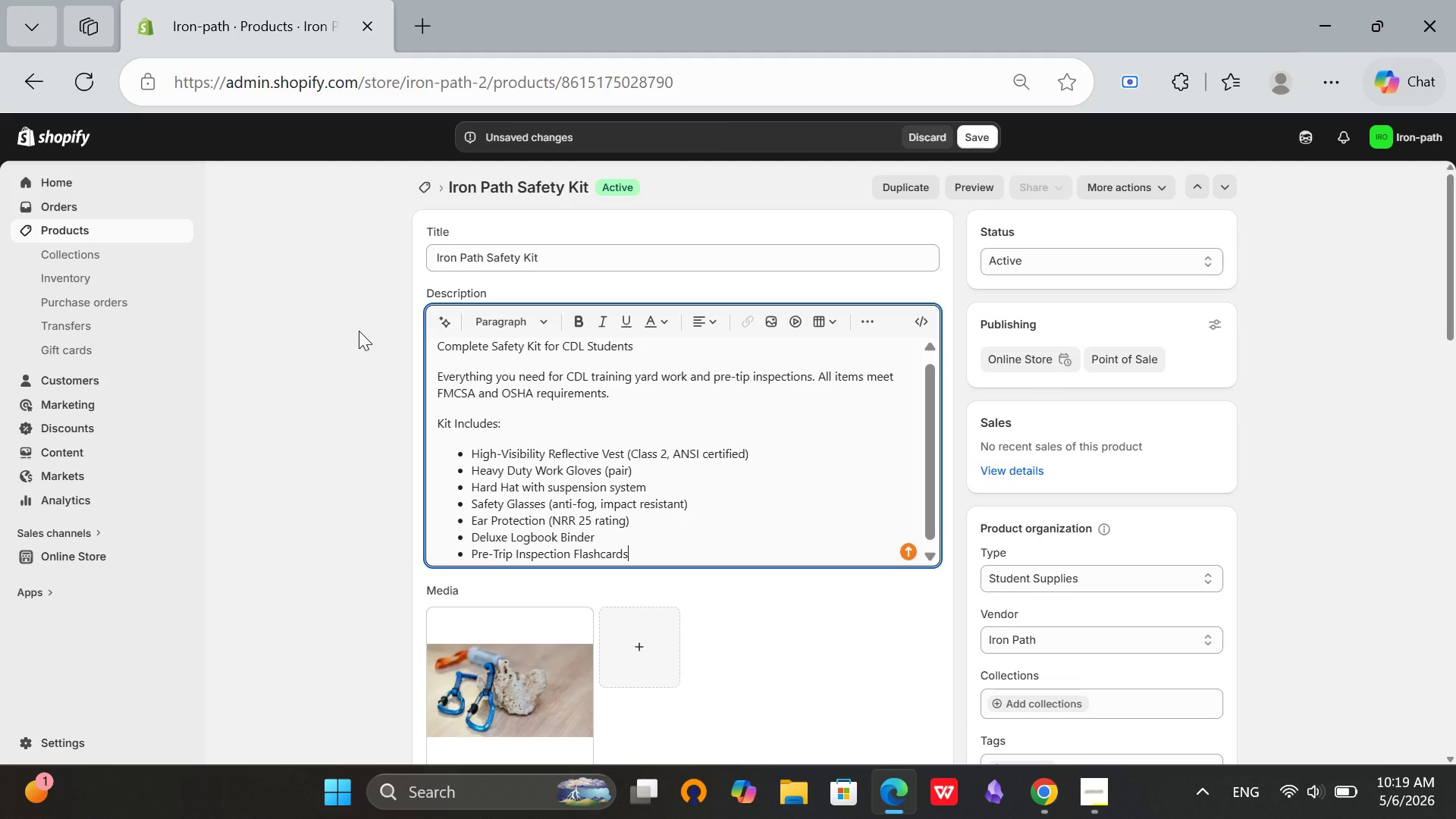 
key(Enter)
 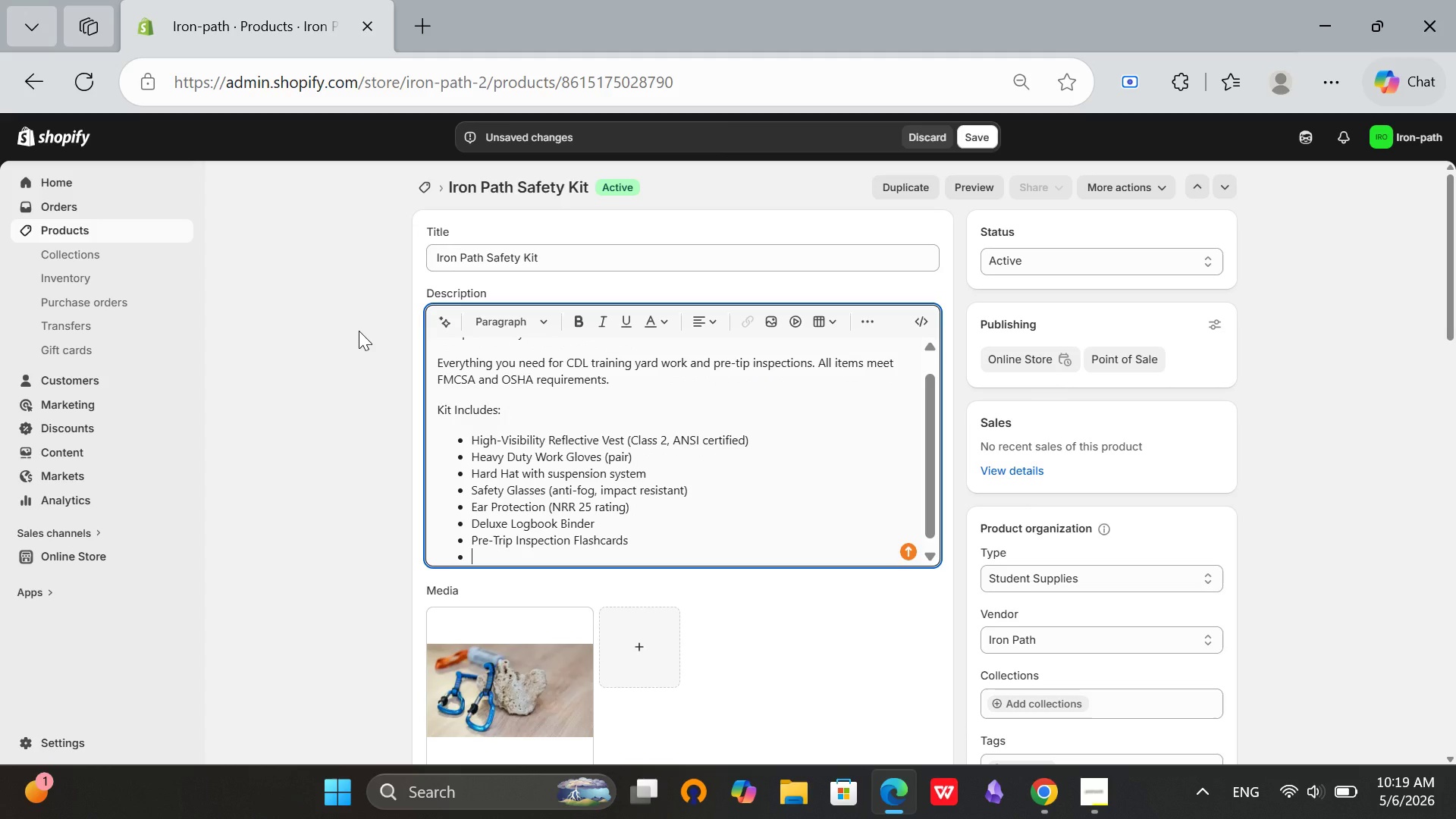 
type(Iron Path Duffle Bag)
 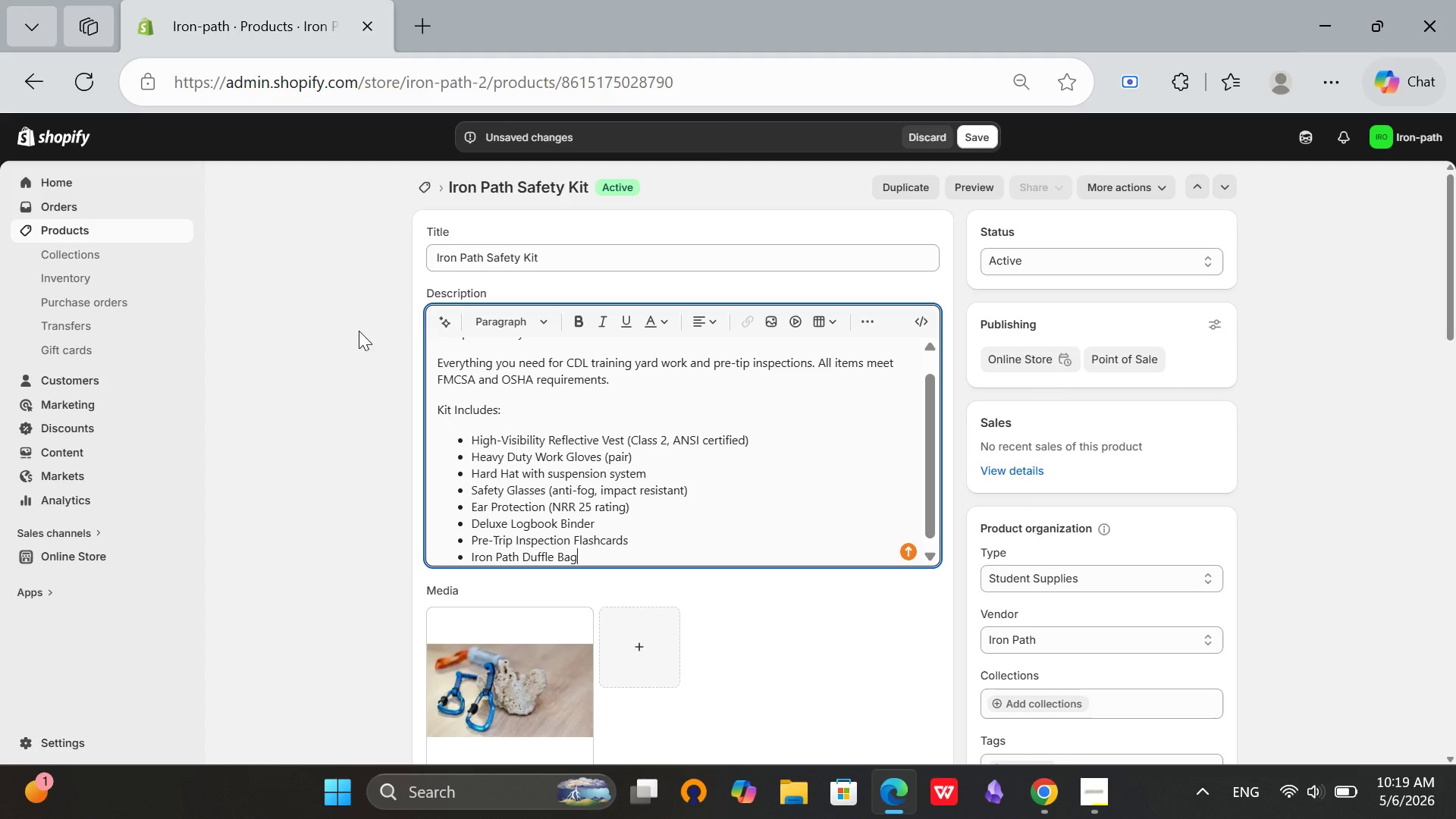 
key(Enter)
 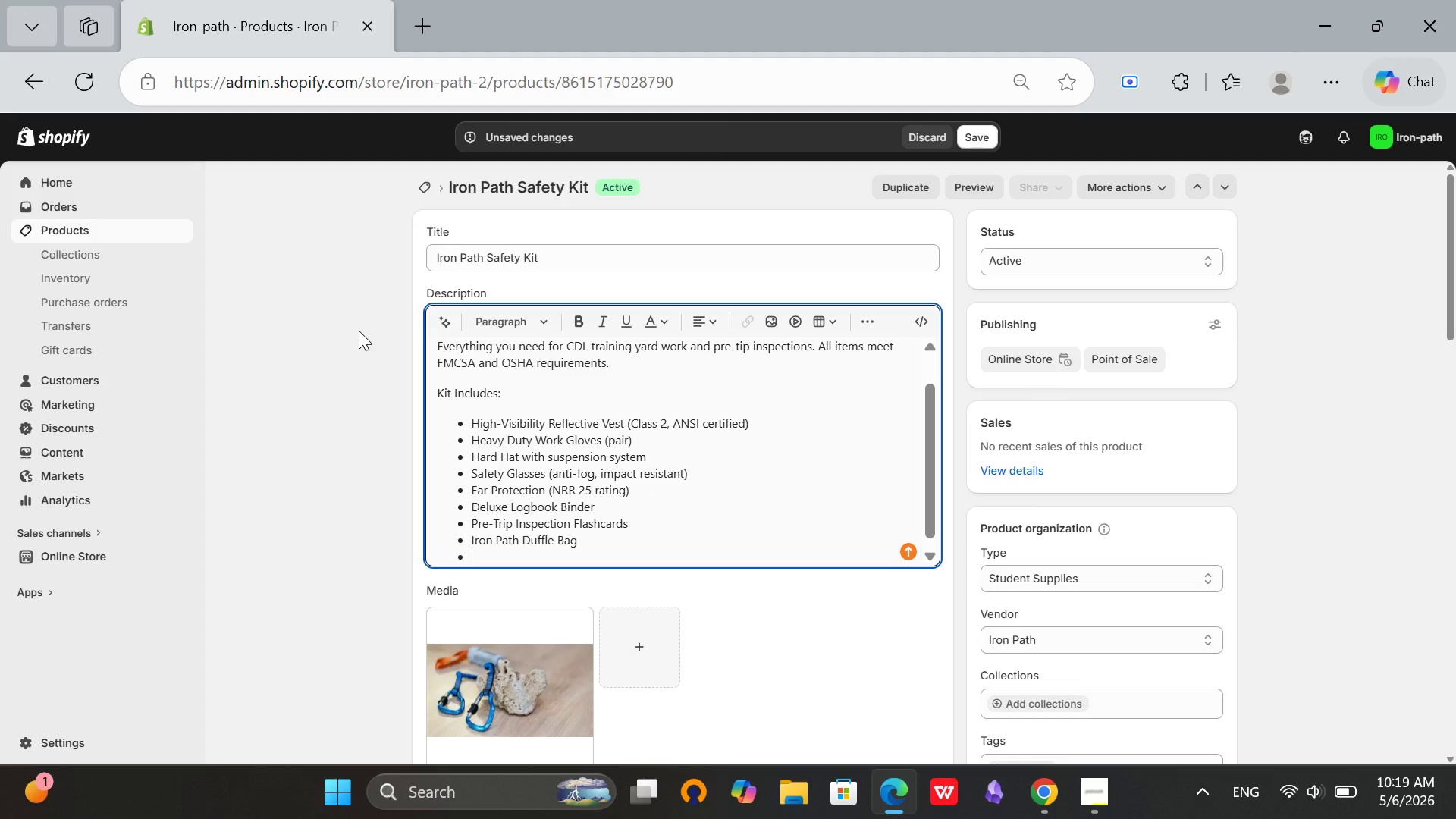 
key(Enter)
 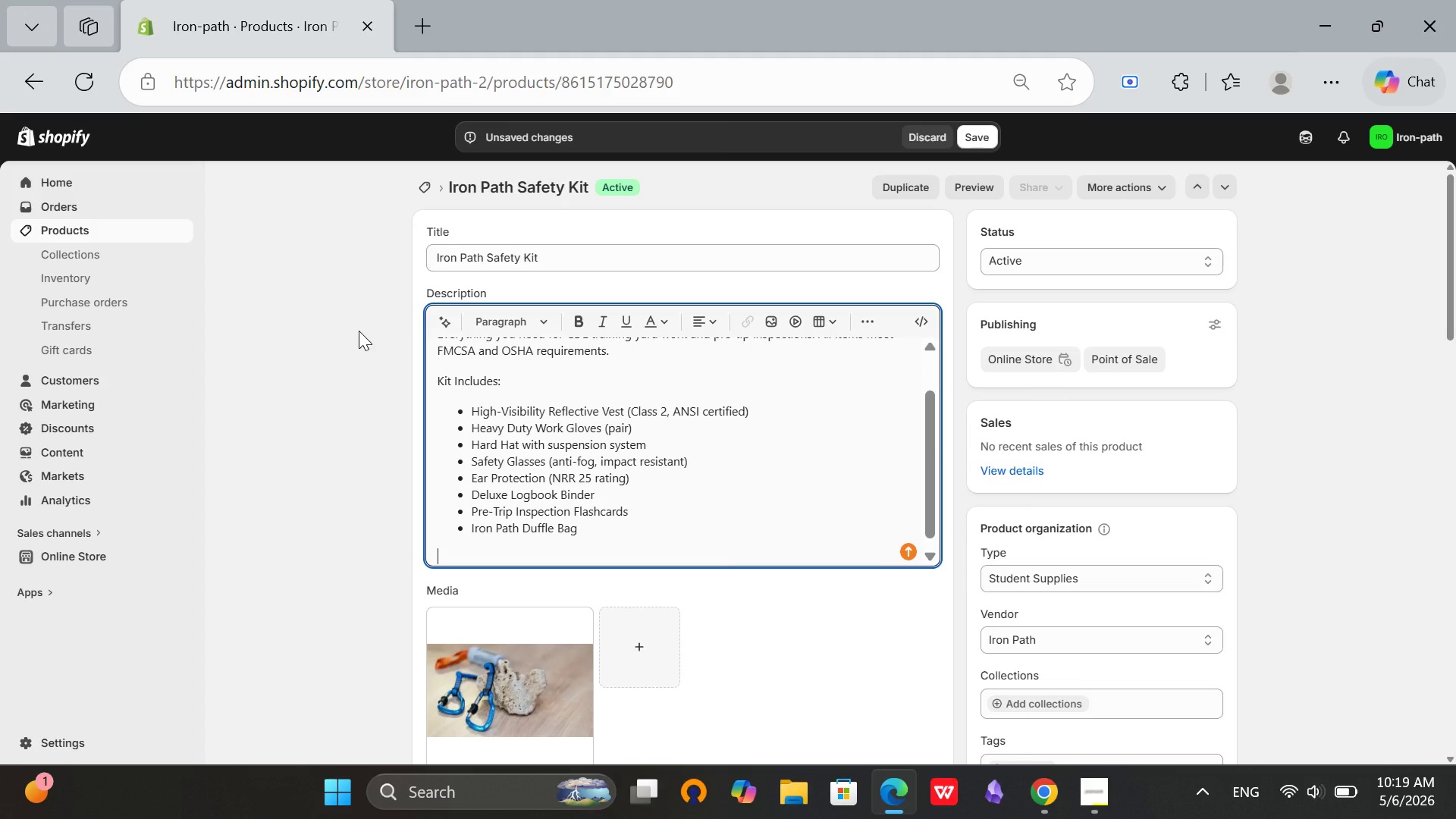 
type(WHy Byt)
key(Backspace)
key(Backspace)
key(Backspace)
key(Backspace)
key(Backspace)
key(Backspace)
type(hy Buy the Kit:)
 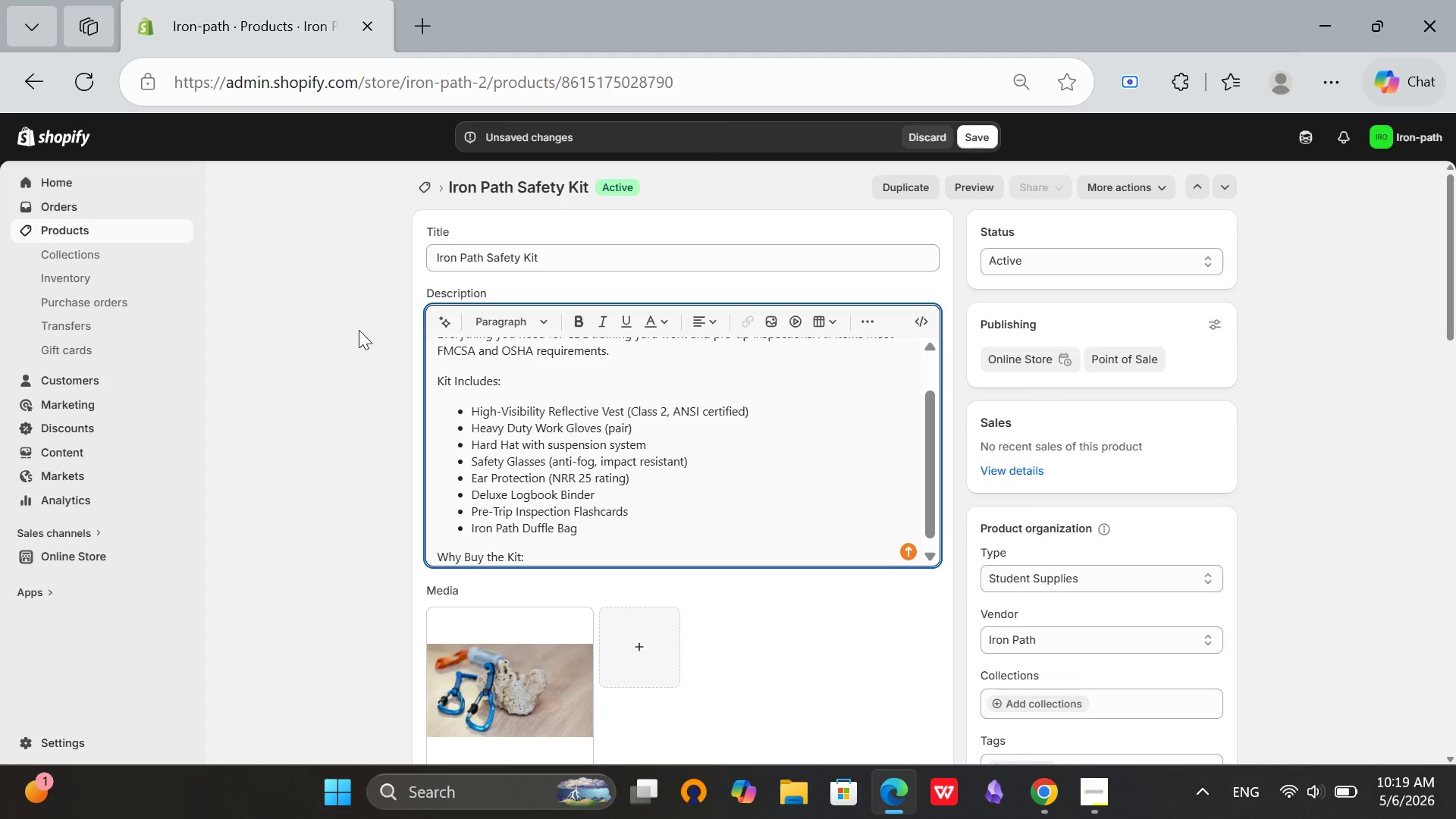 
key(Enter)
 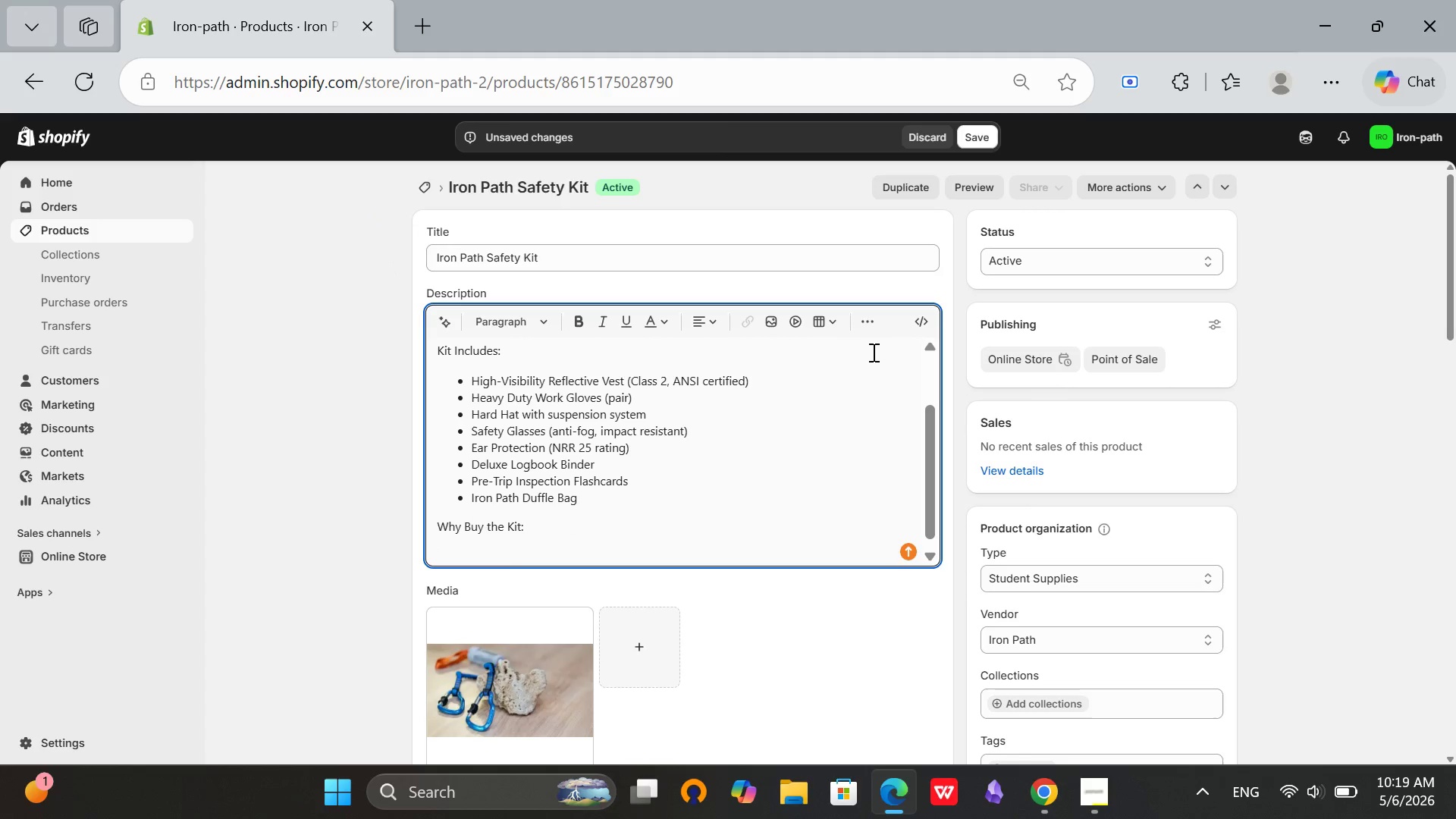 
left_click([866, 319])
 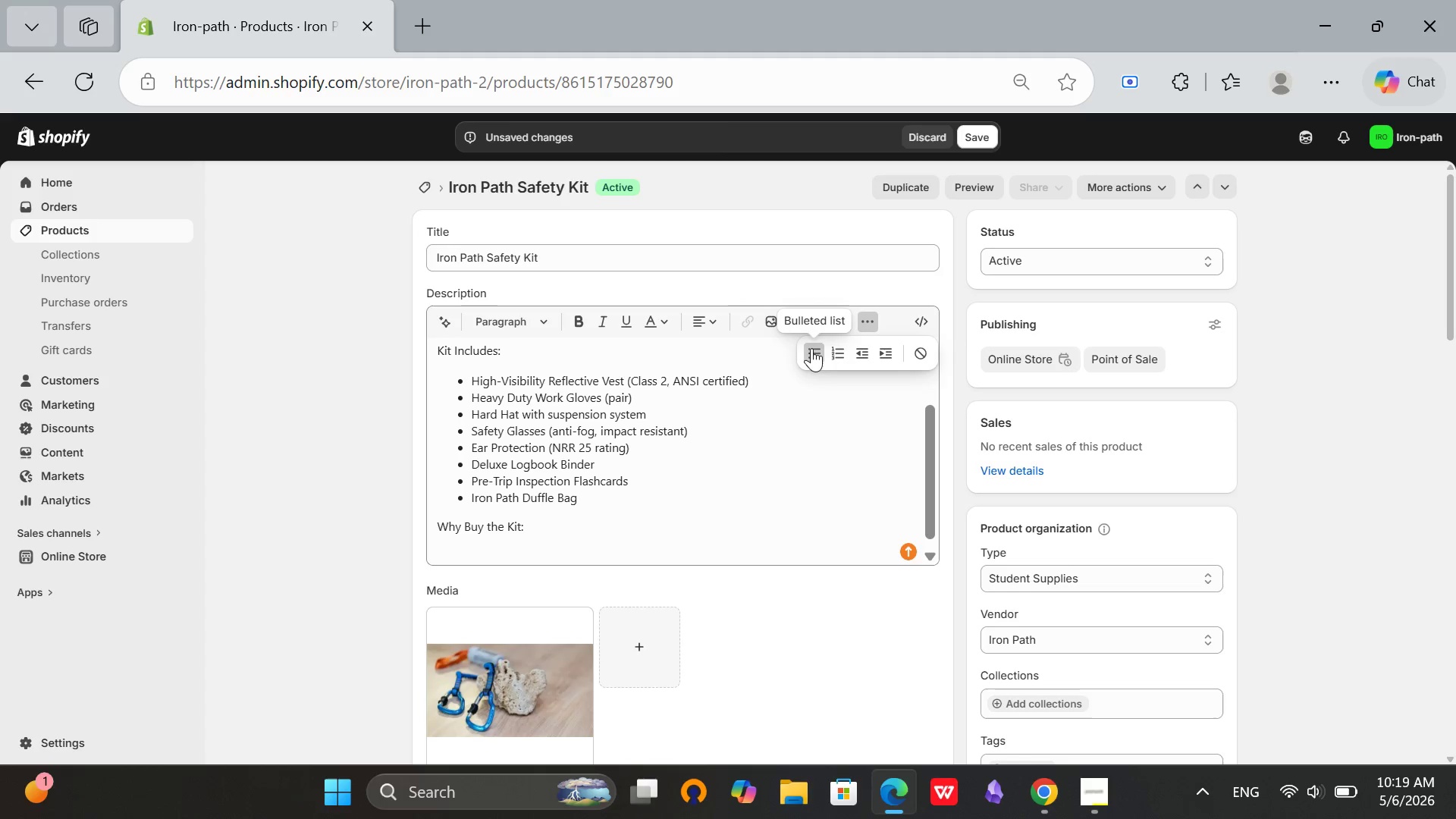 
left_click([811, 348])
 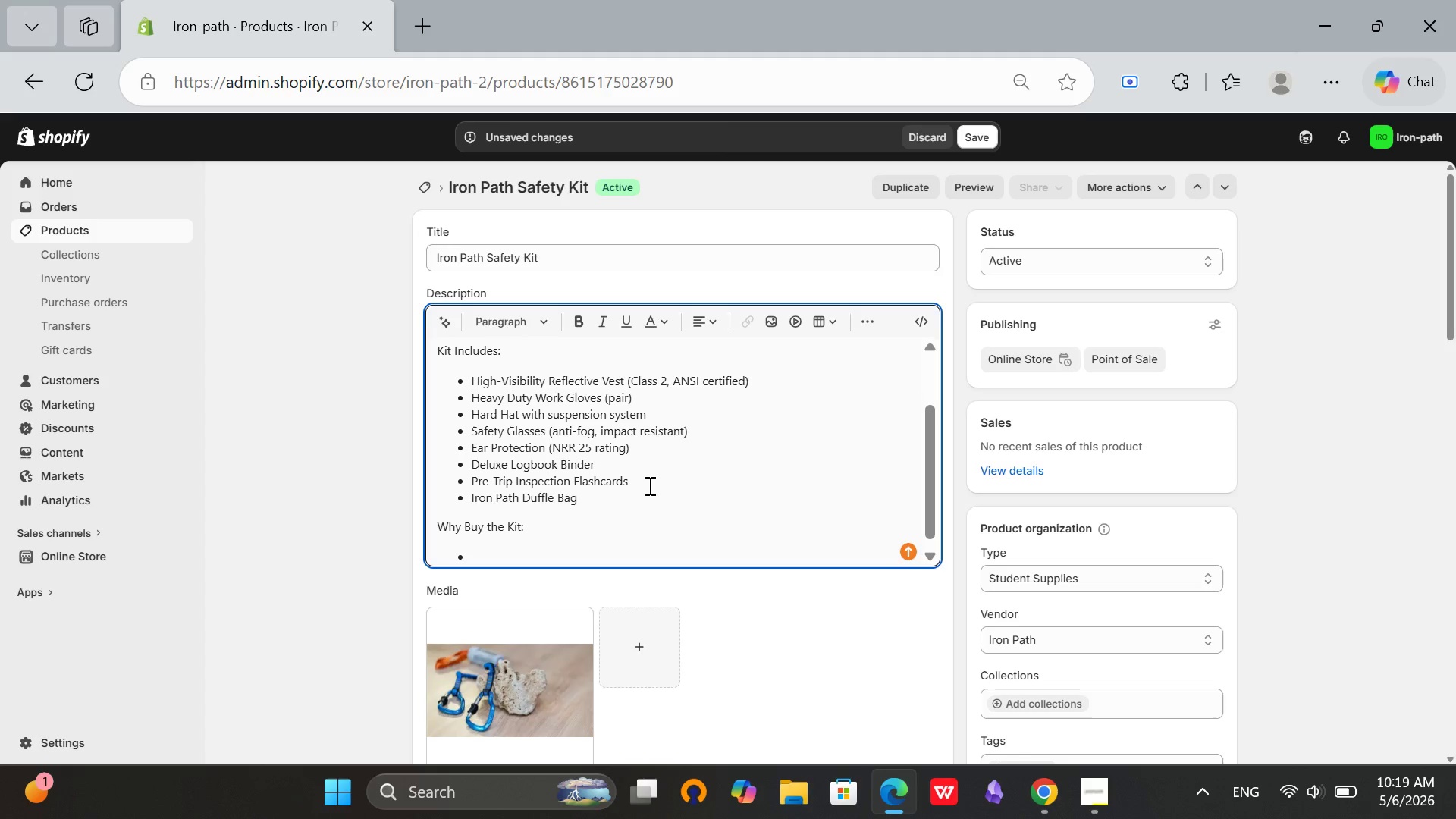 
type(Save 25% vs buyg individually)
 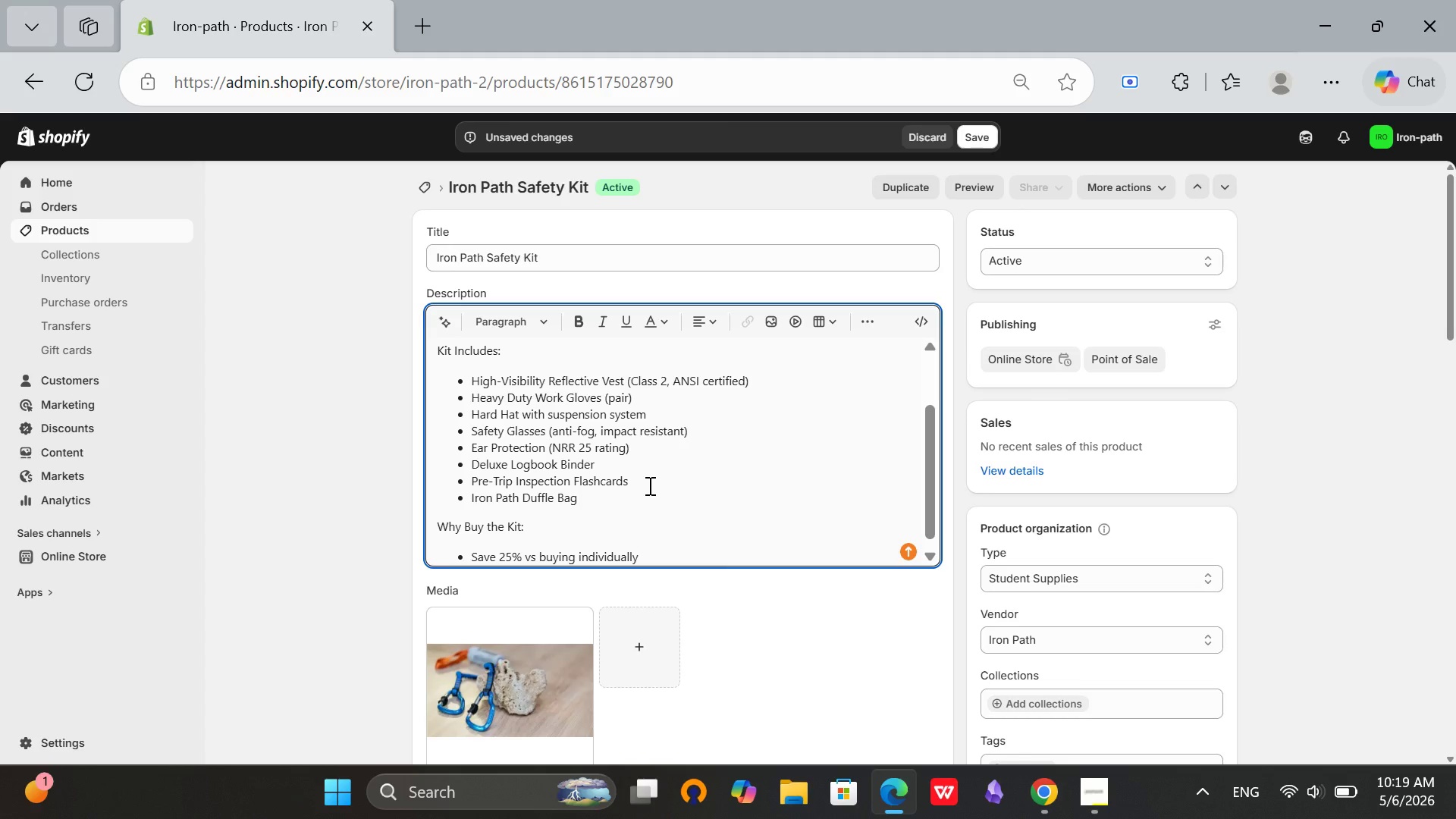 
key(Enter)
 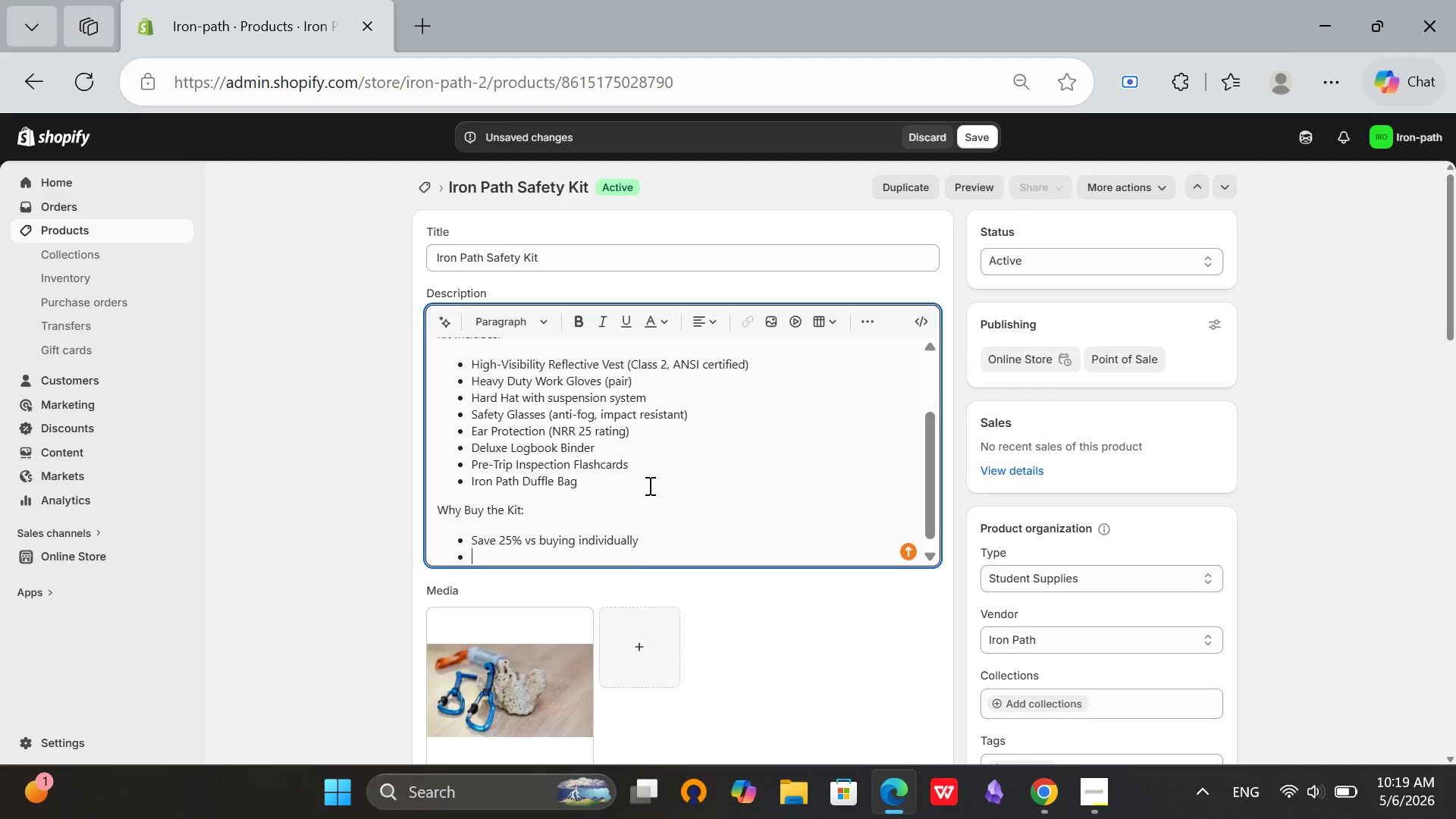 
type(All items meet CDL)
 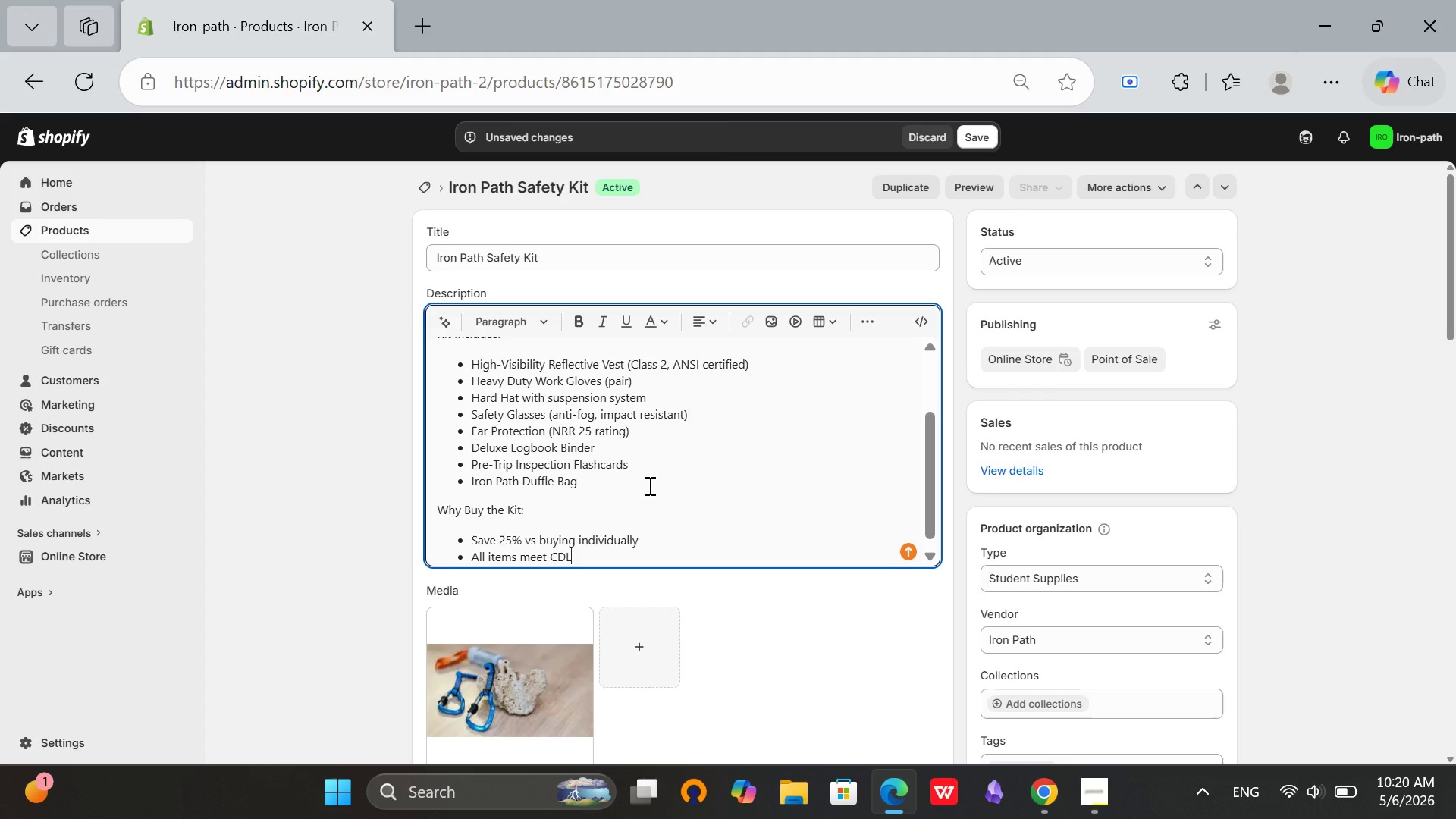 
wait(9.53)
 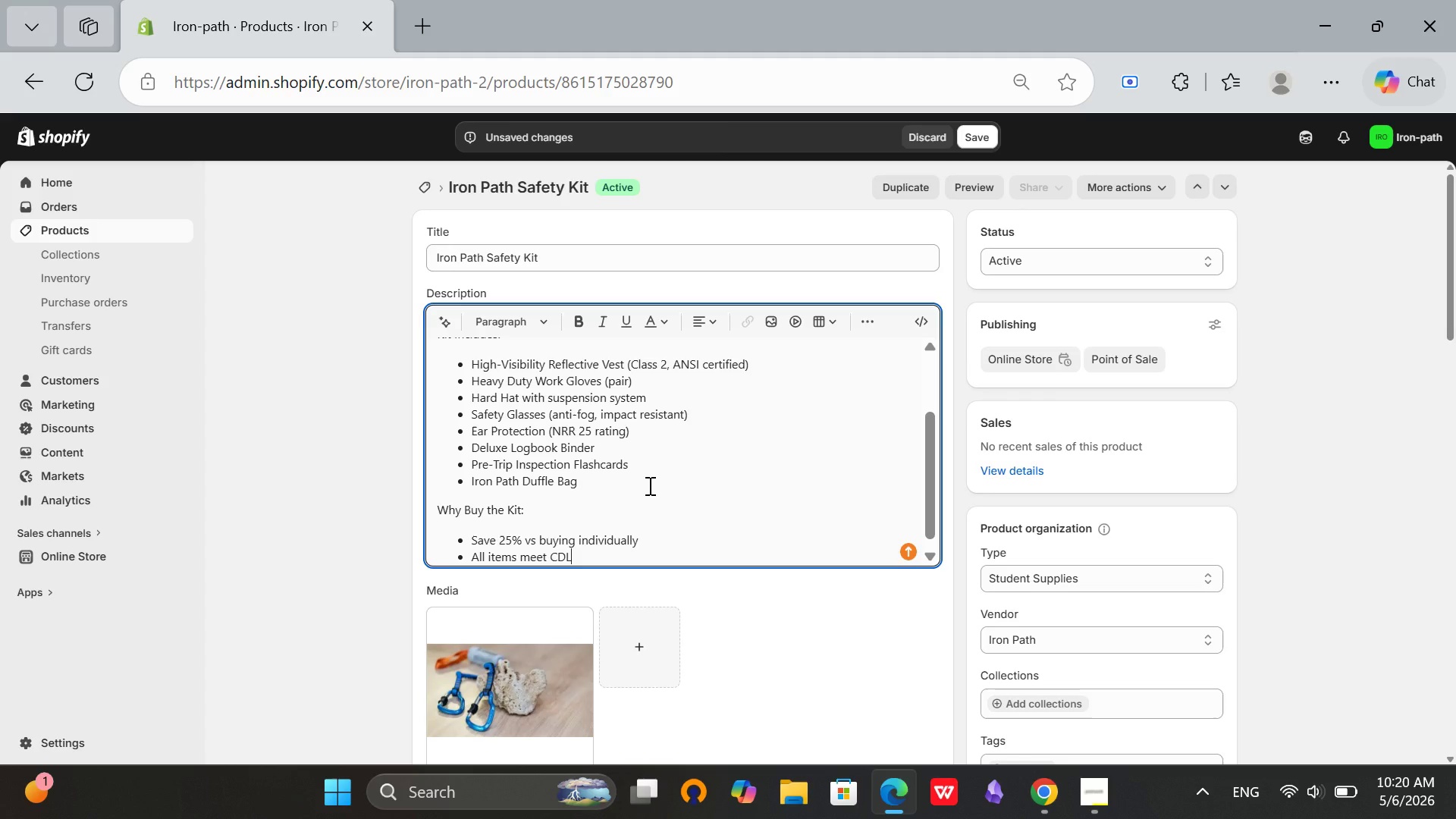 
left_click([1078, 807])